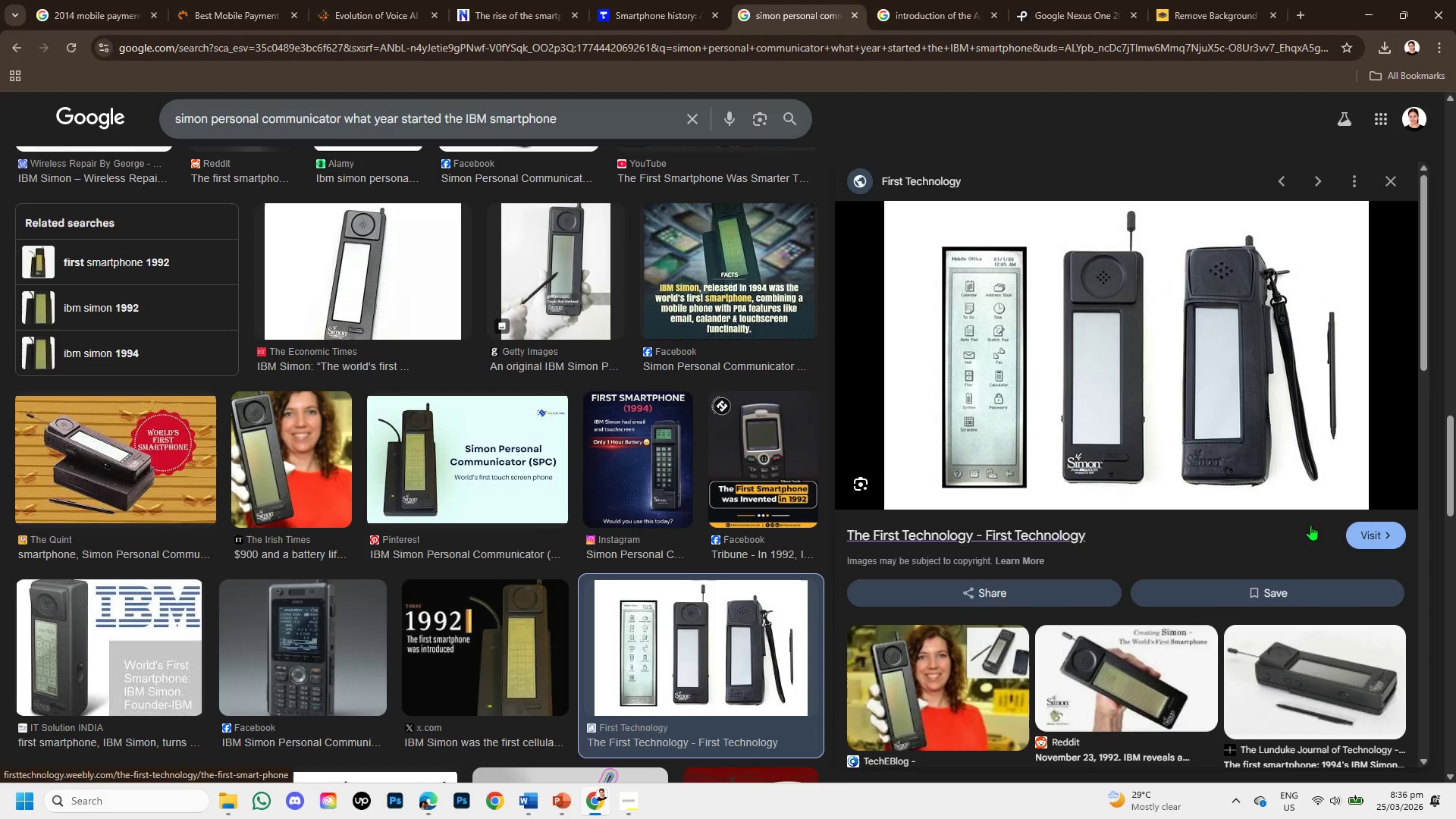 
left_click([1367, 538])
 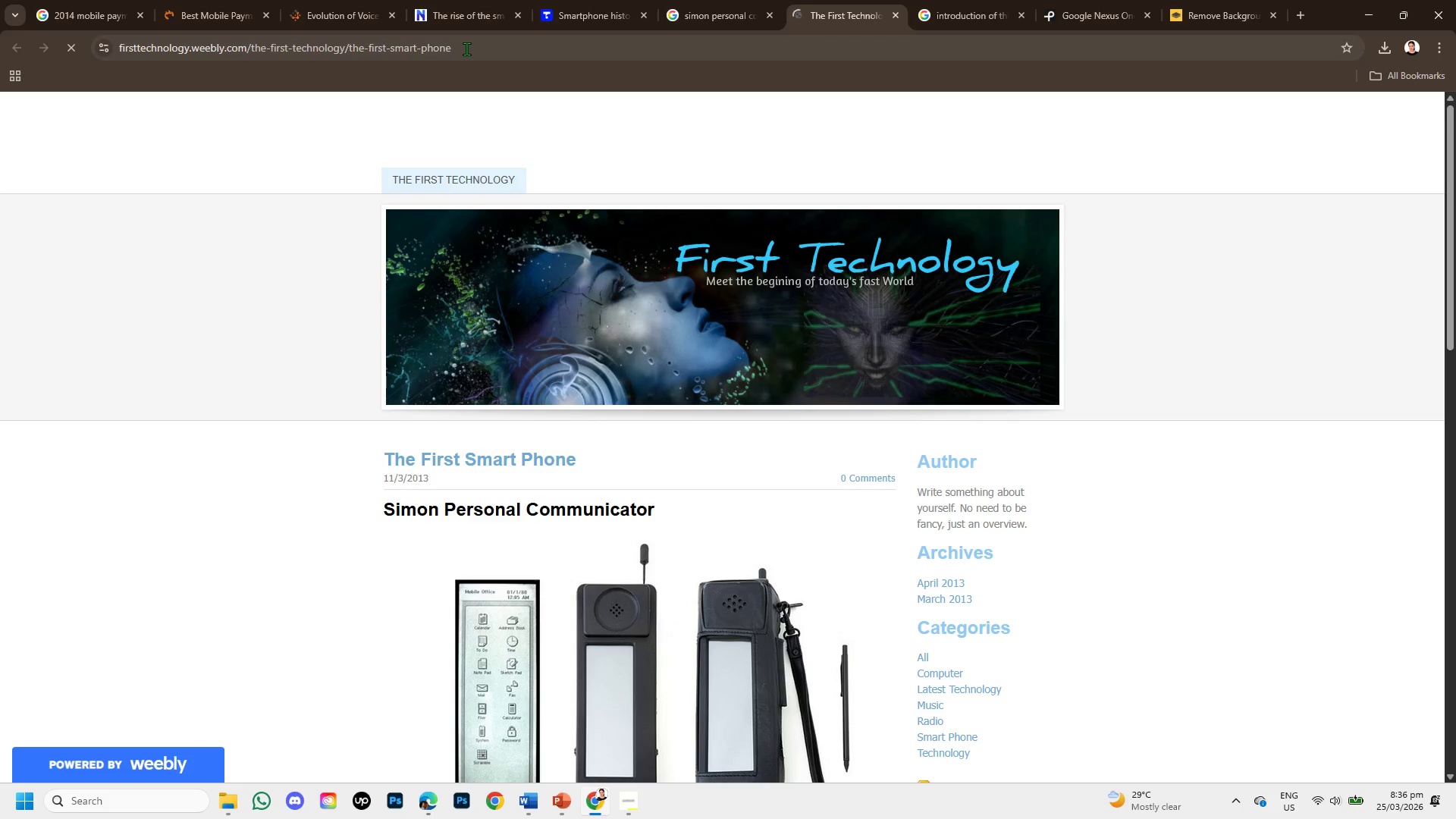 
left_click_drag(start_coordinate=[466, 49], to_coordinate=[85, 45])
 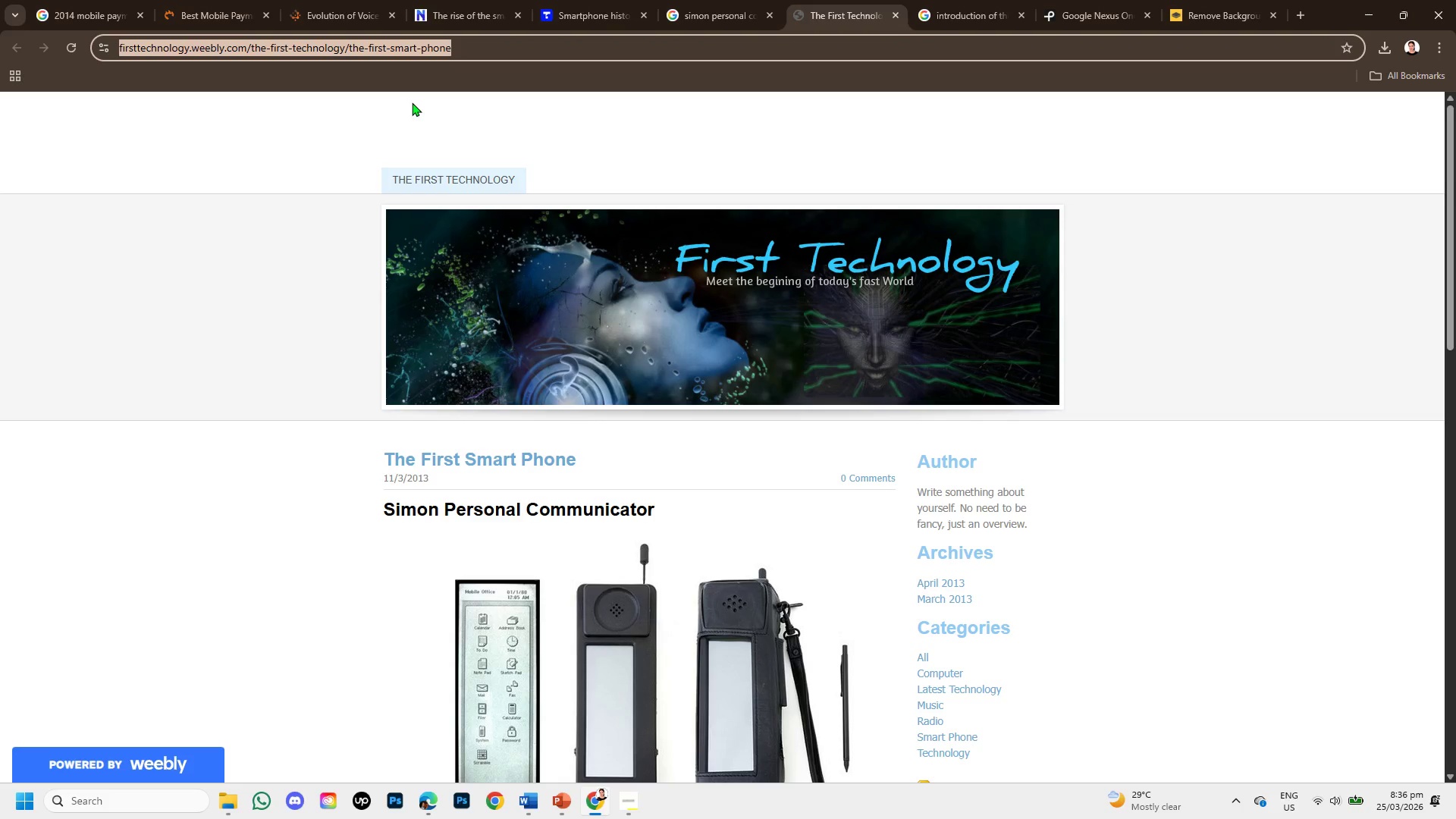 
key(Control+C)
 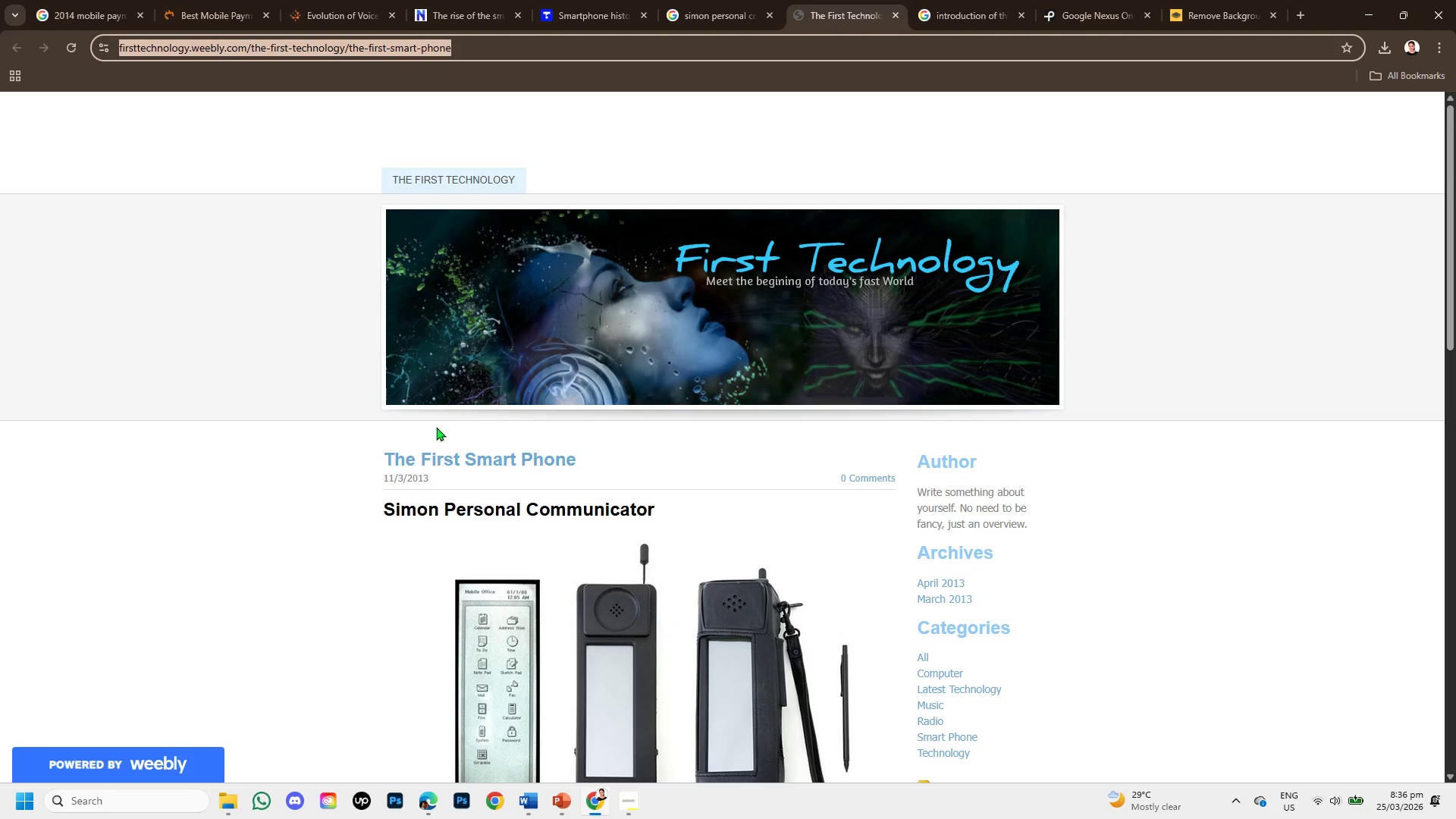 
scroll: coordinate [452, 475], scroll_direction: down, amount: 4.0
 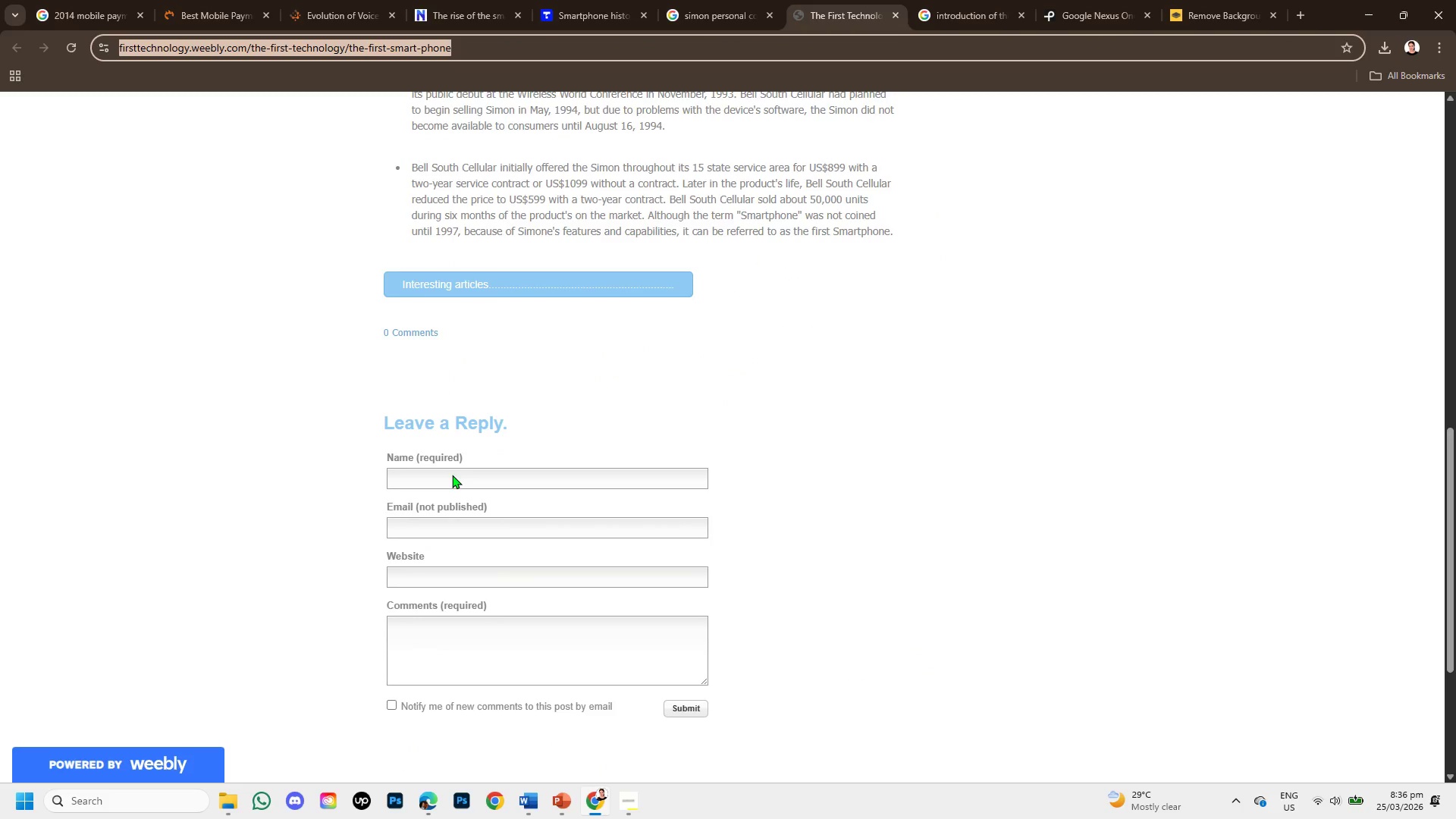 
scroll: coordinate [452, 475], scroll_direction: up, amount: 4.0
 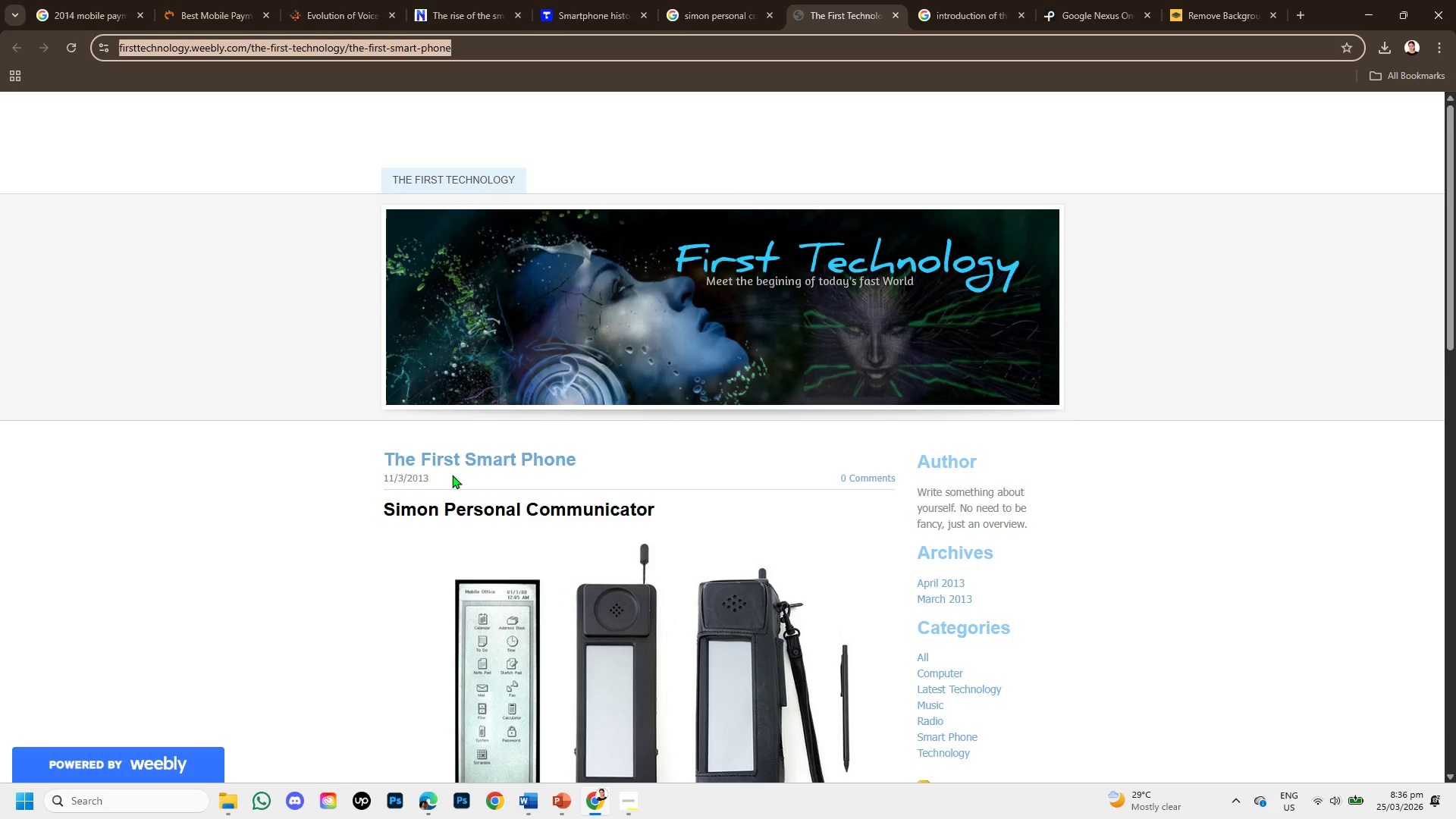 
scroll: coordinate [453, 479], scroll_direction: down, amount: 2.0
 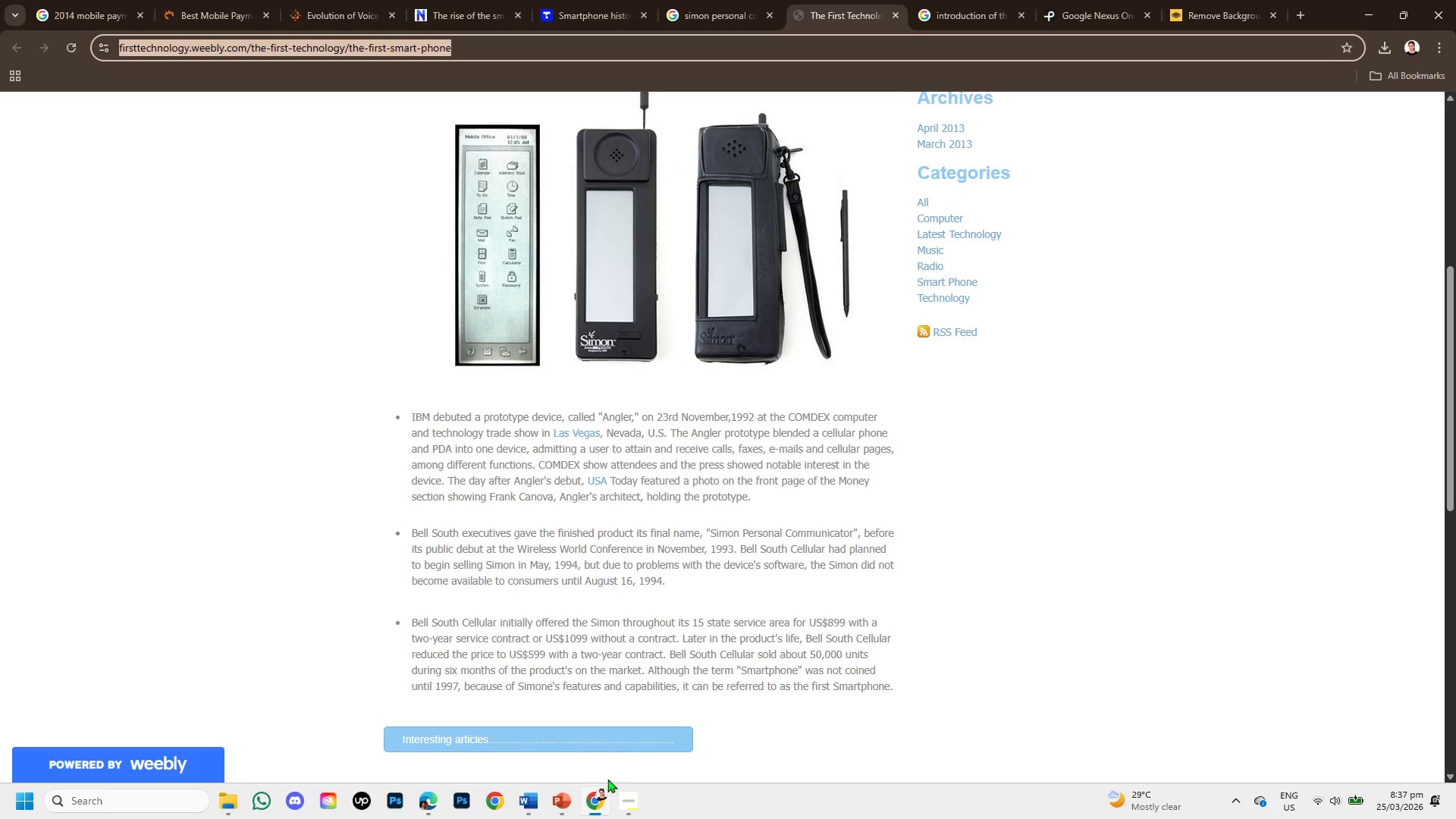 
mouse_move([557, 805])
 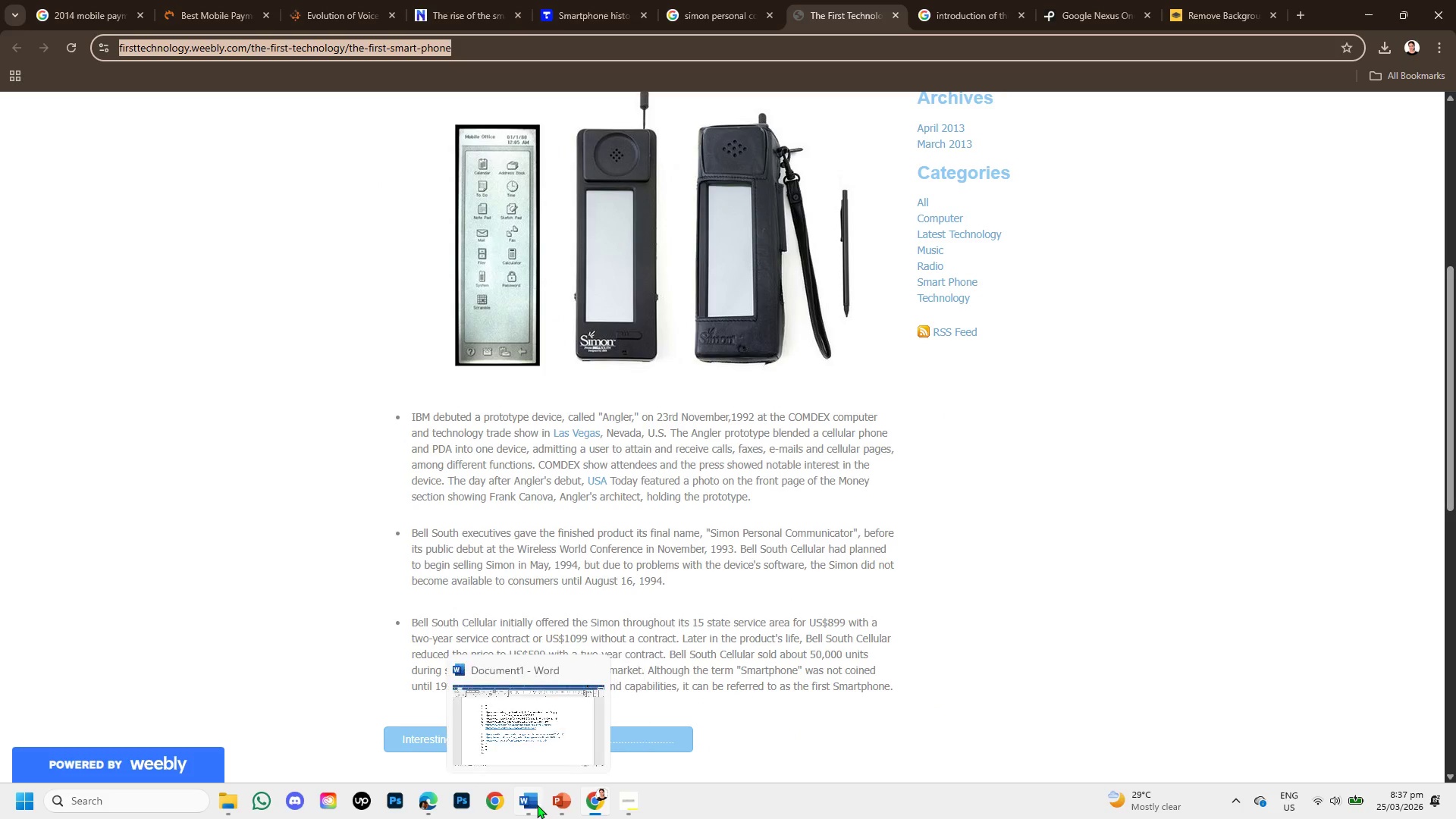 
left_click([535, 805])
 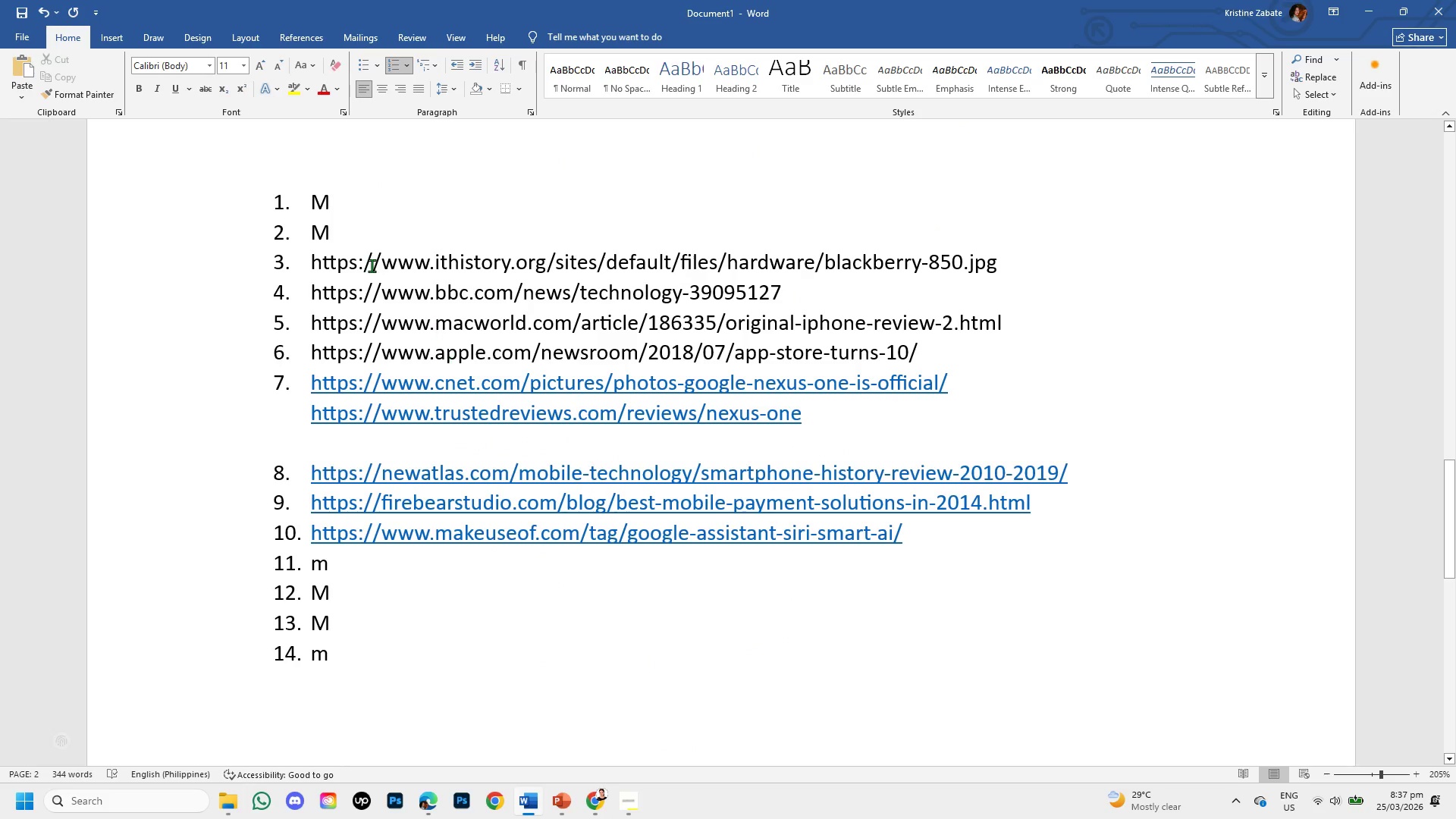 
left_click([363, 241])
 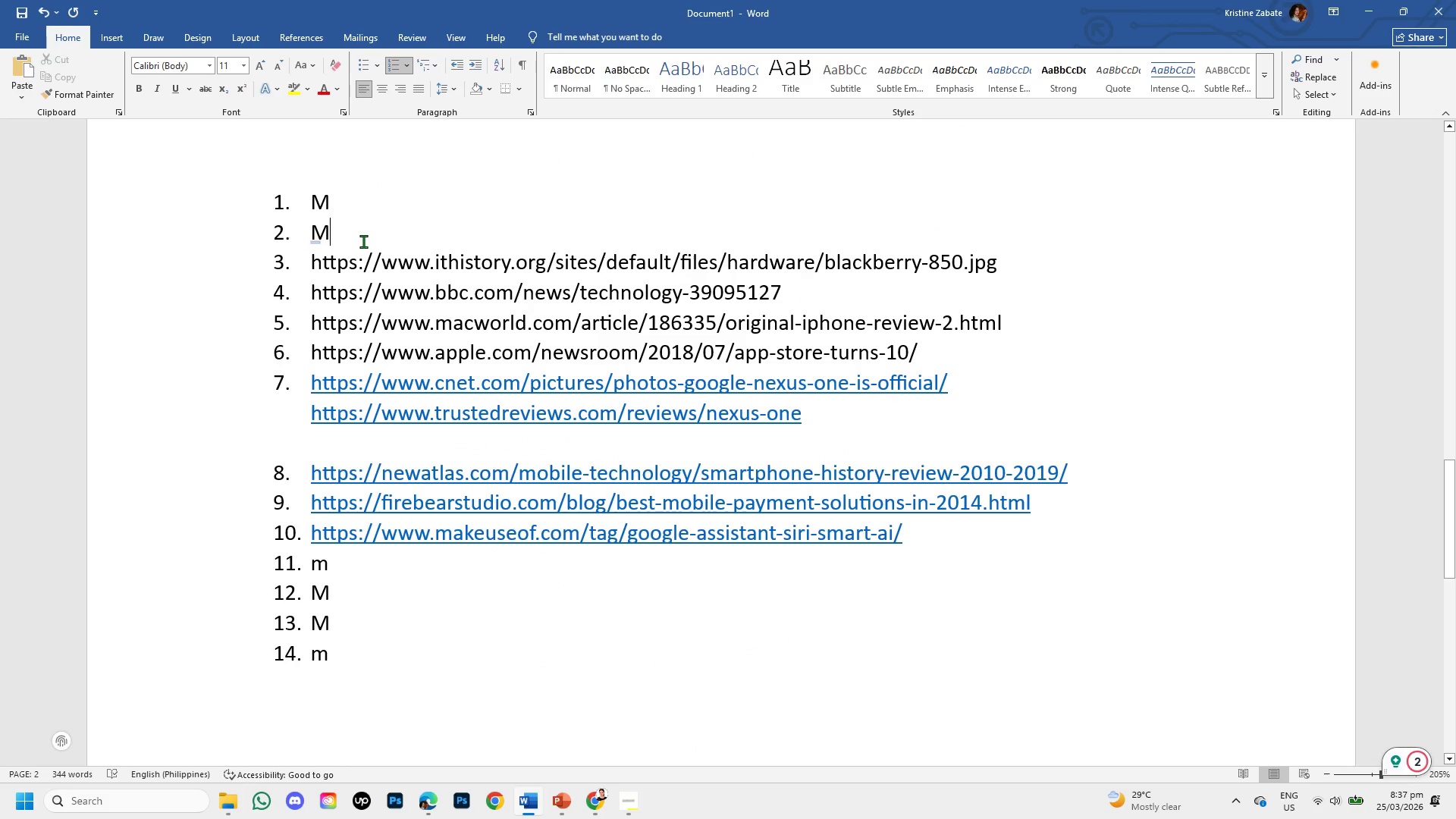 
key(Backspace)
 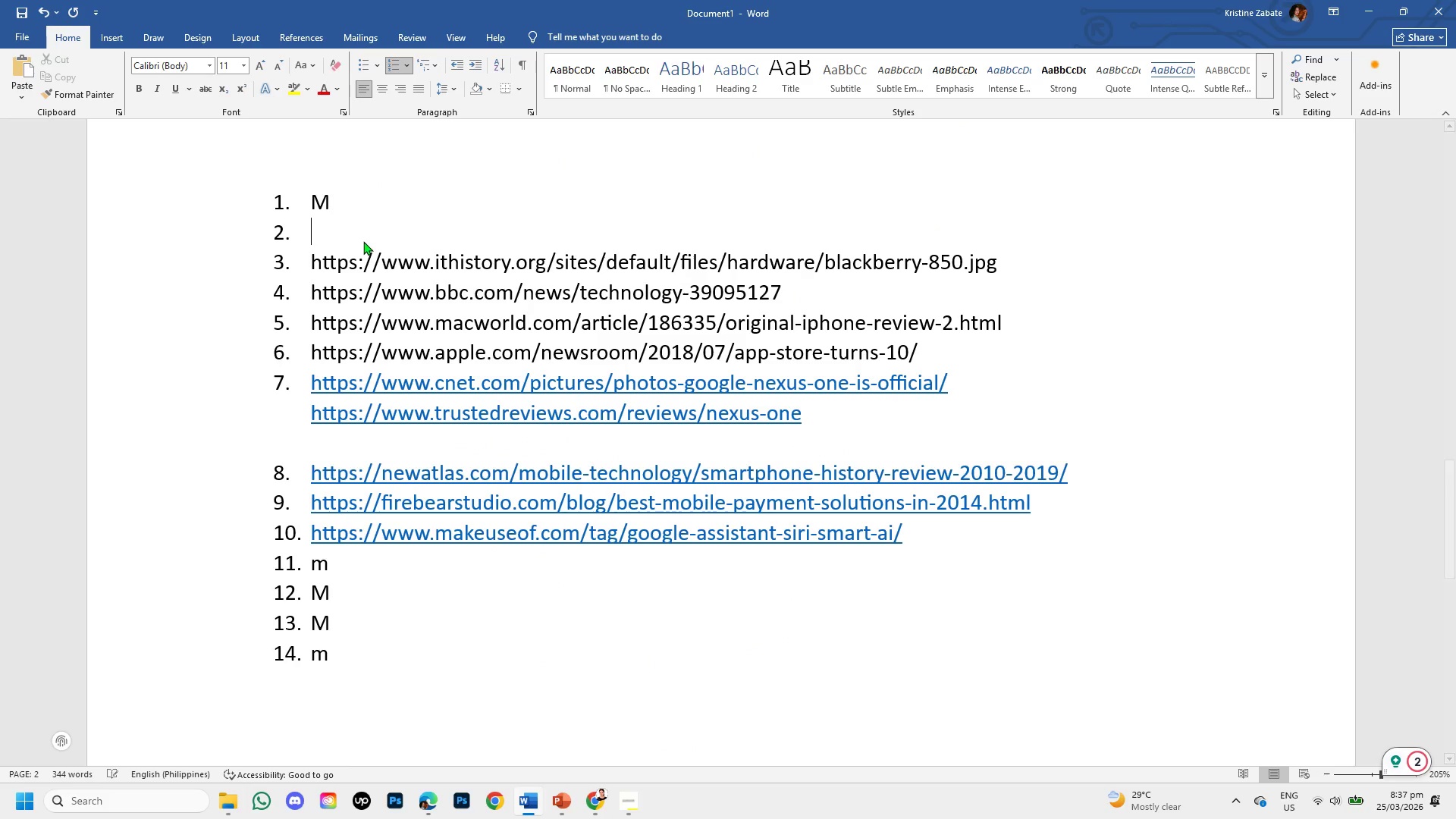 
key(Control+V)
 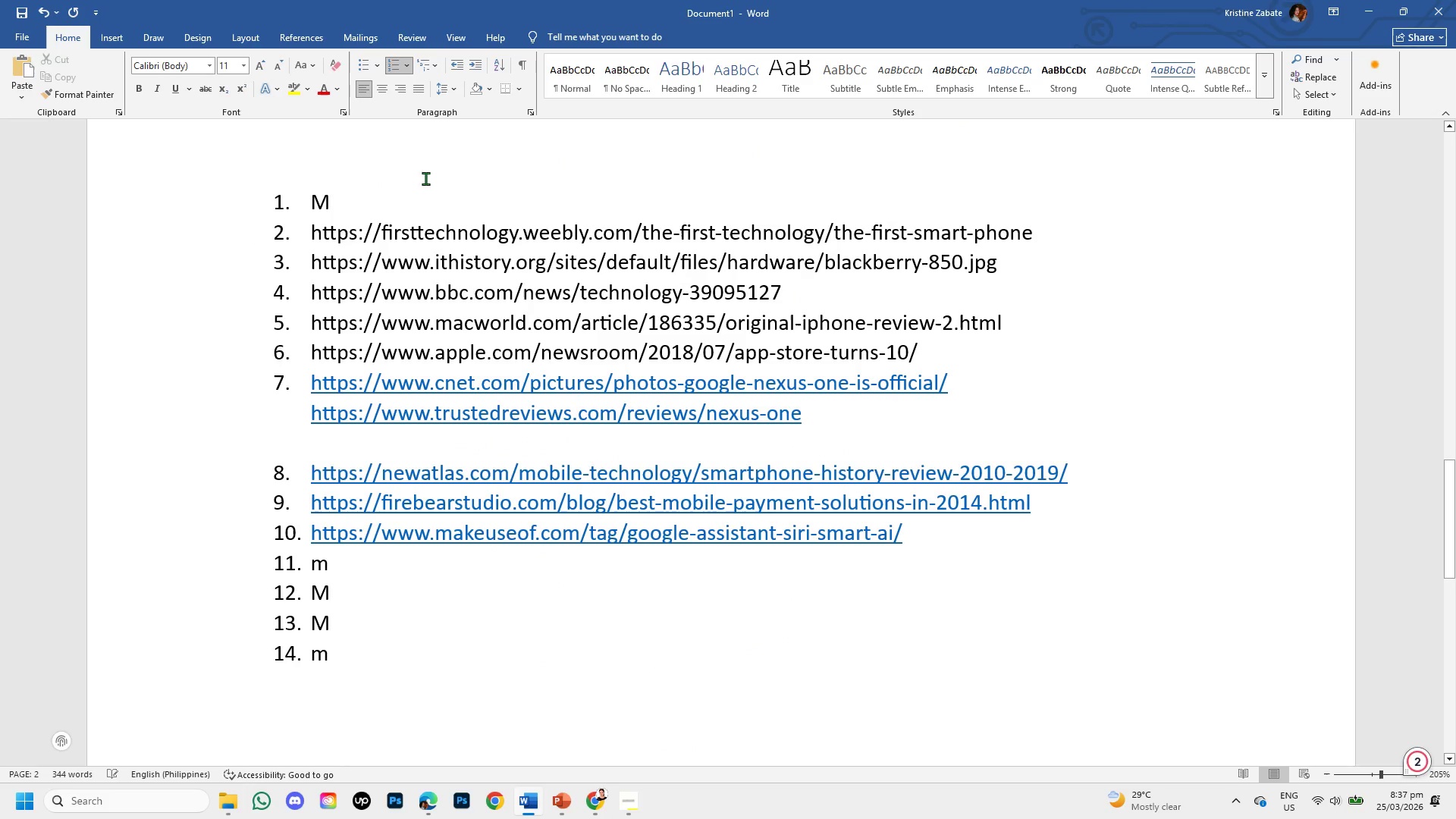 
left_click([413, 203])
 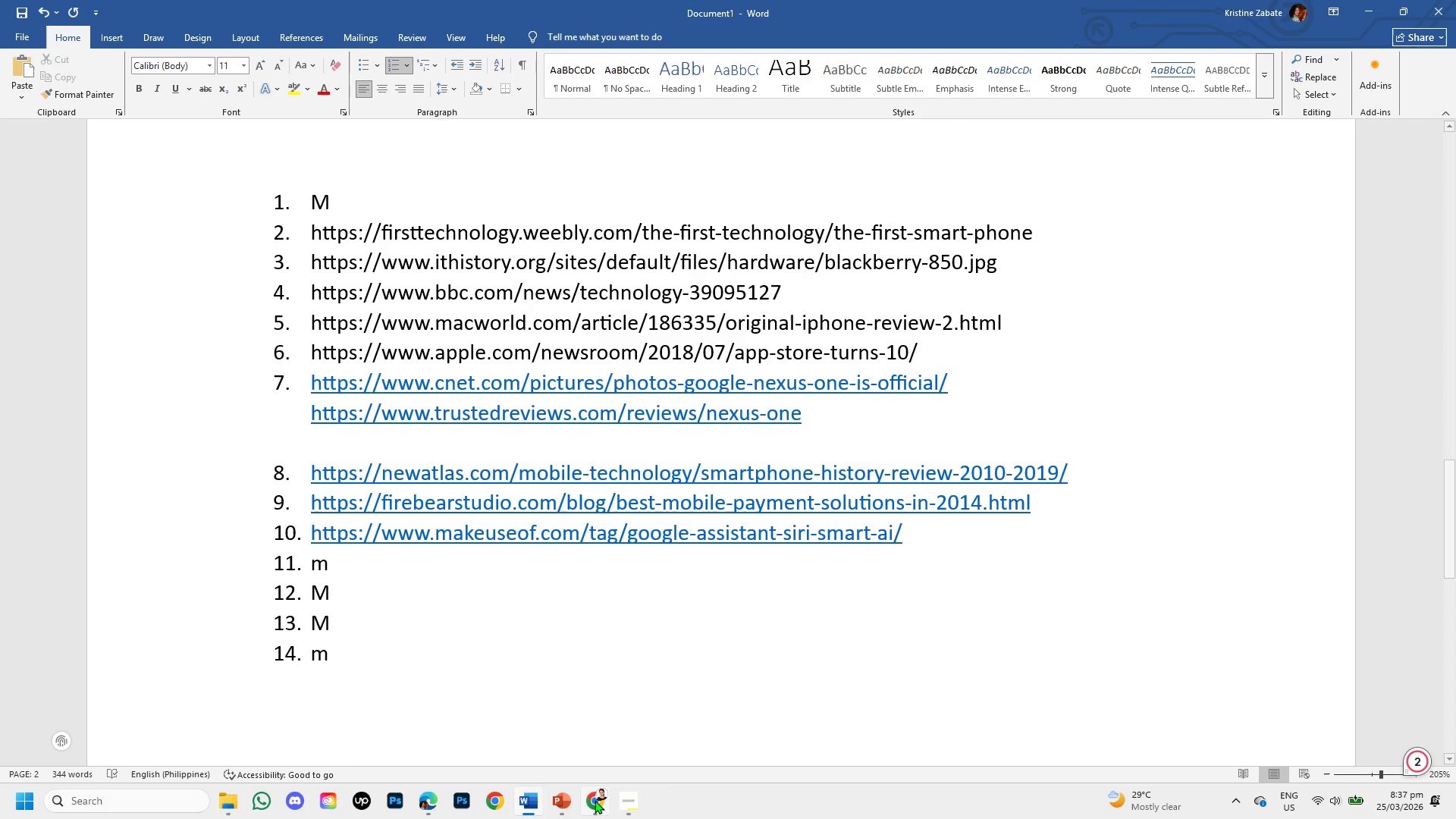 
left_click([595, 800])
 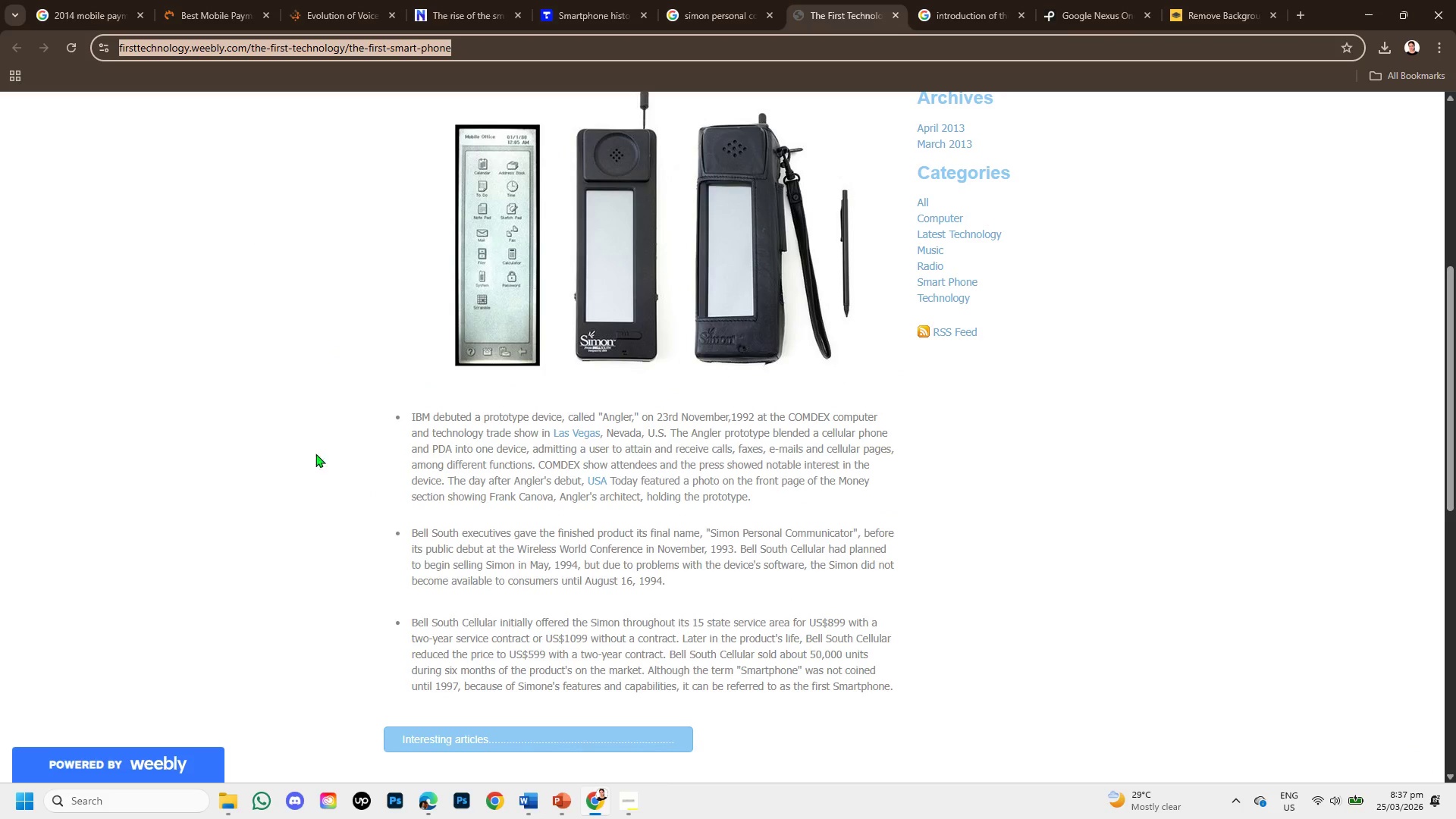 
scroll: coordinate [355, 423], scroll_direction: up, amount: 4.0
 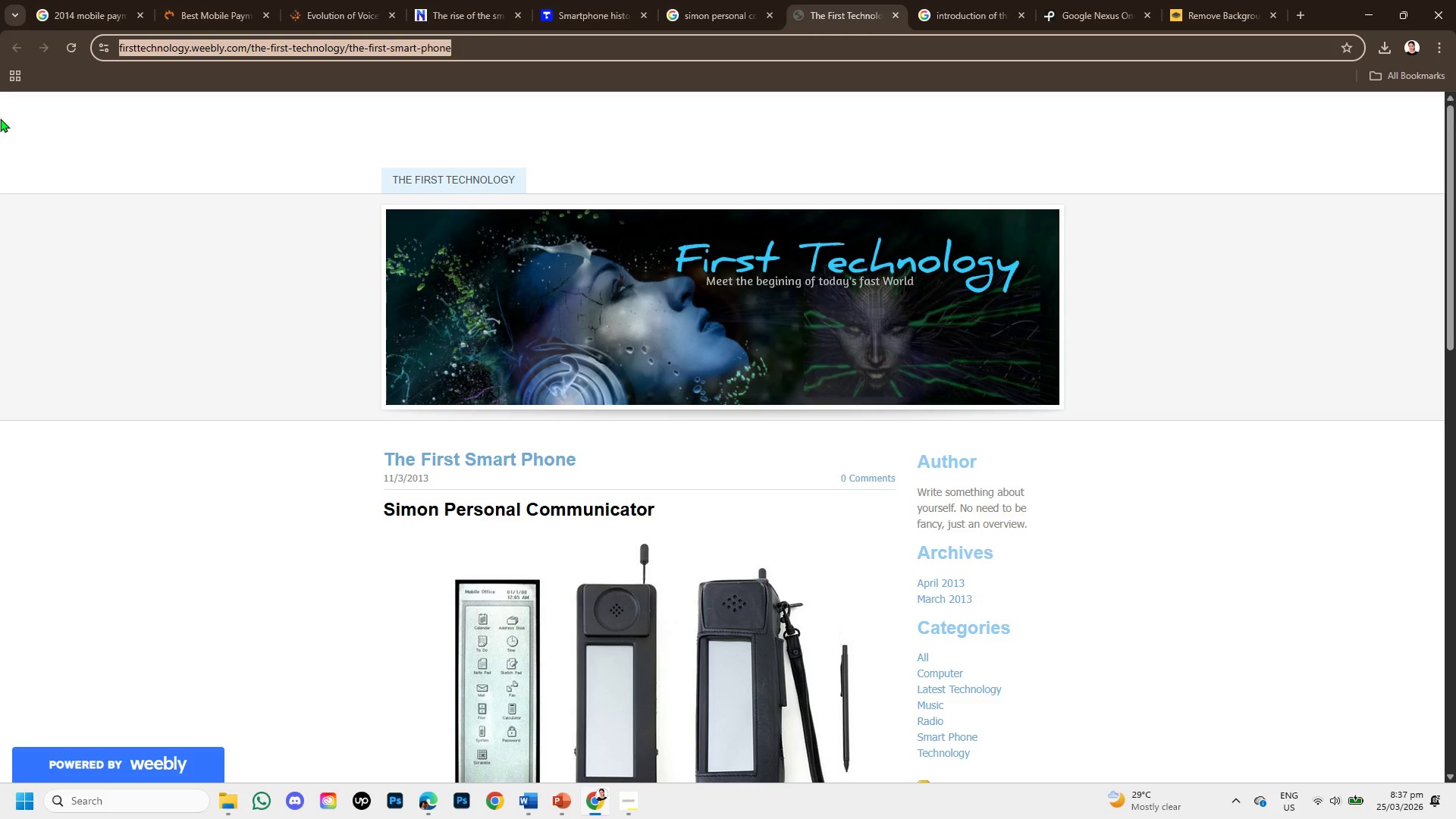 
mouse_move([888, 45])
 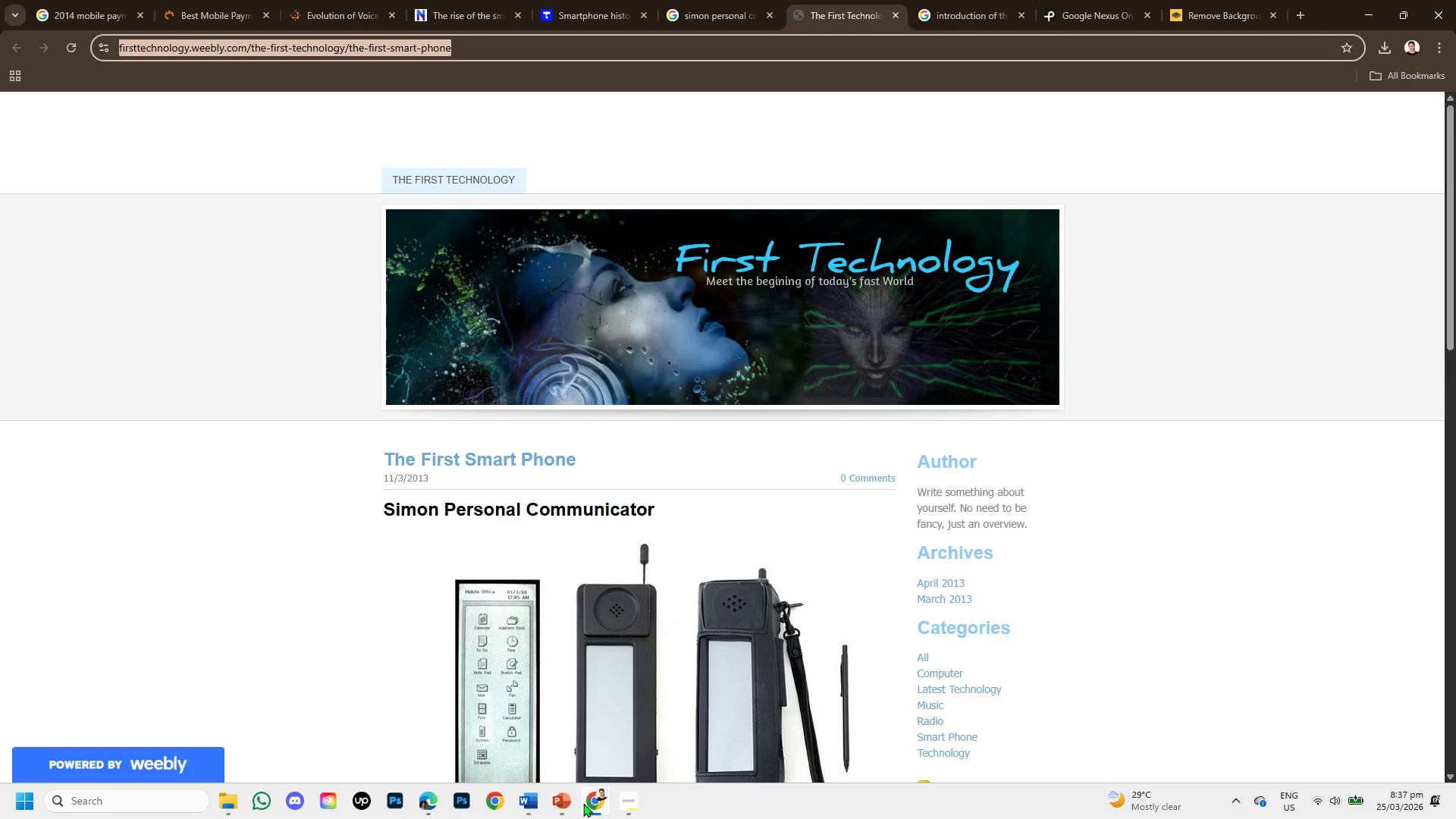 
scroll: coordinate [698, 645], scroll_direction: down, amount: 2.0
 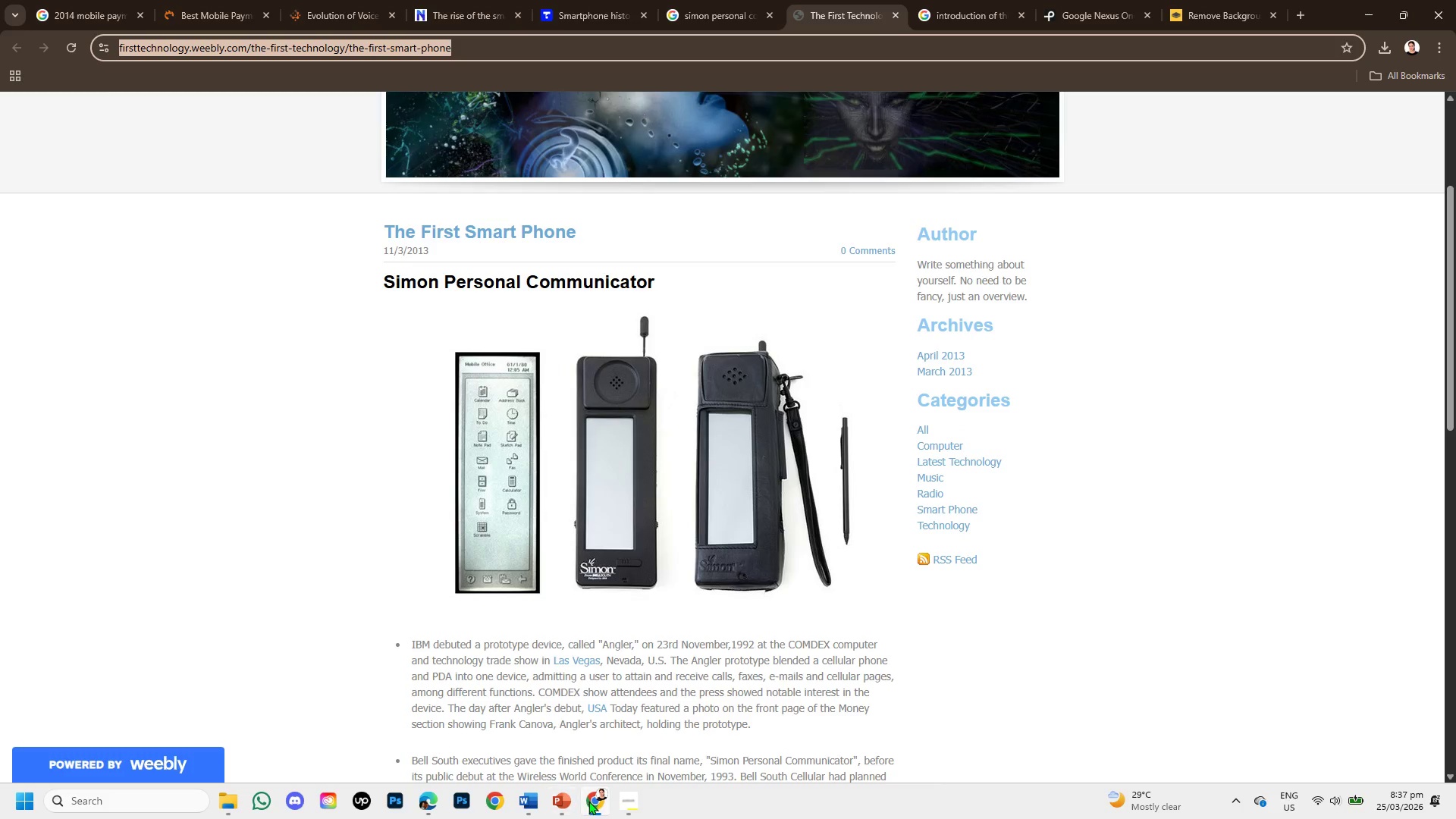 
left_click([561, 802])
 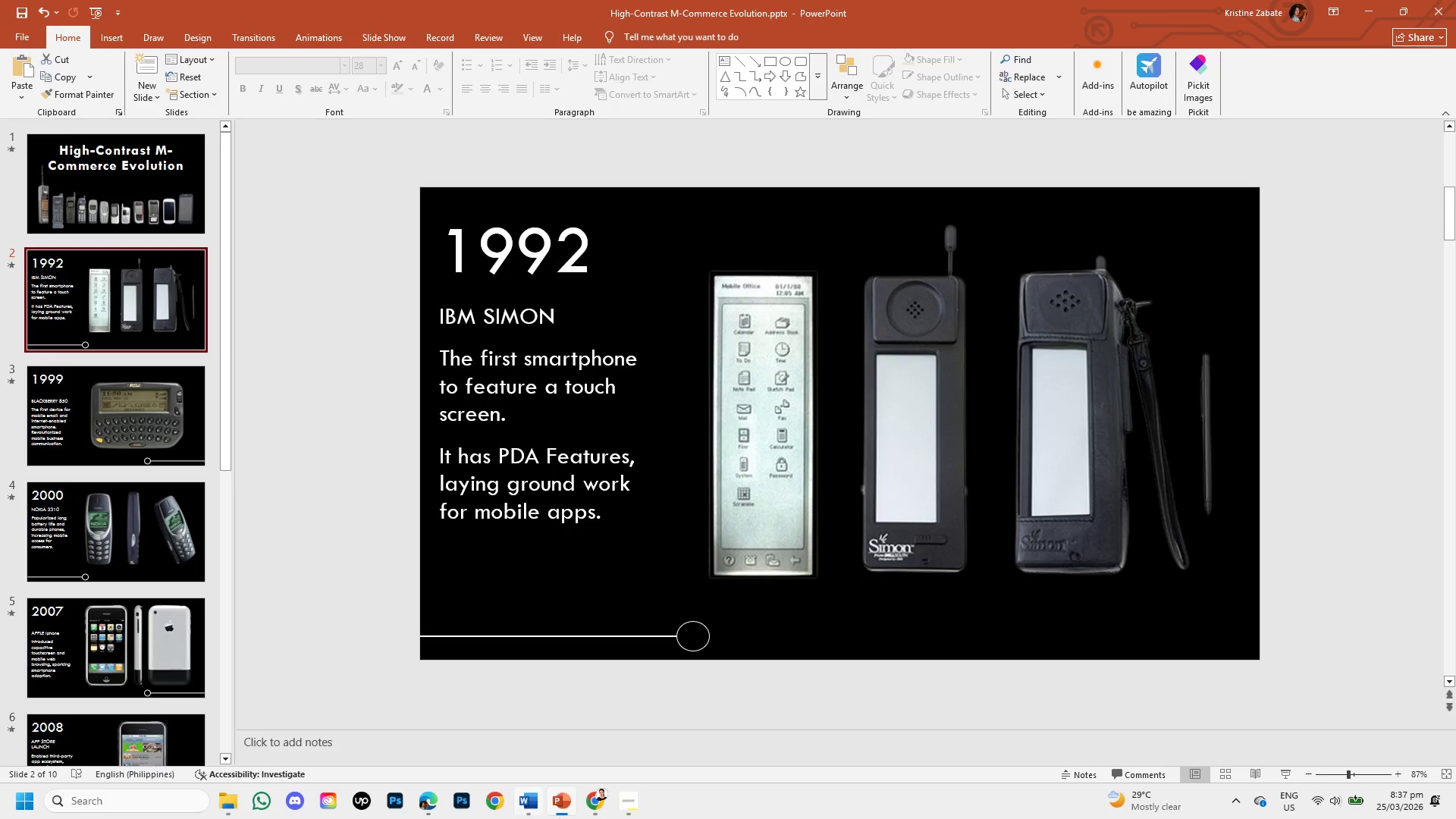 
left_click([604, 810])
 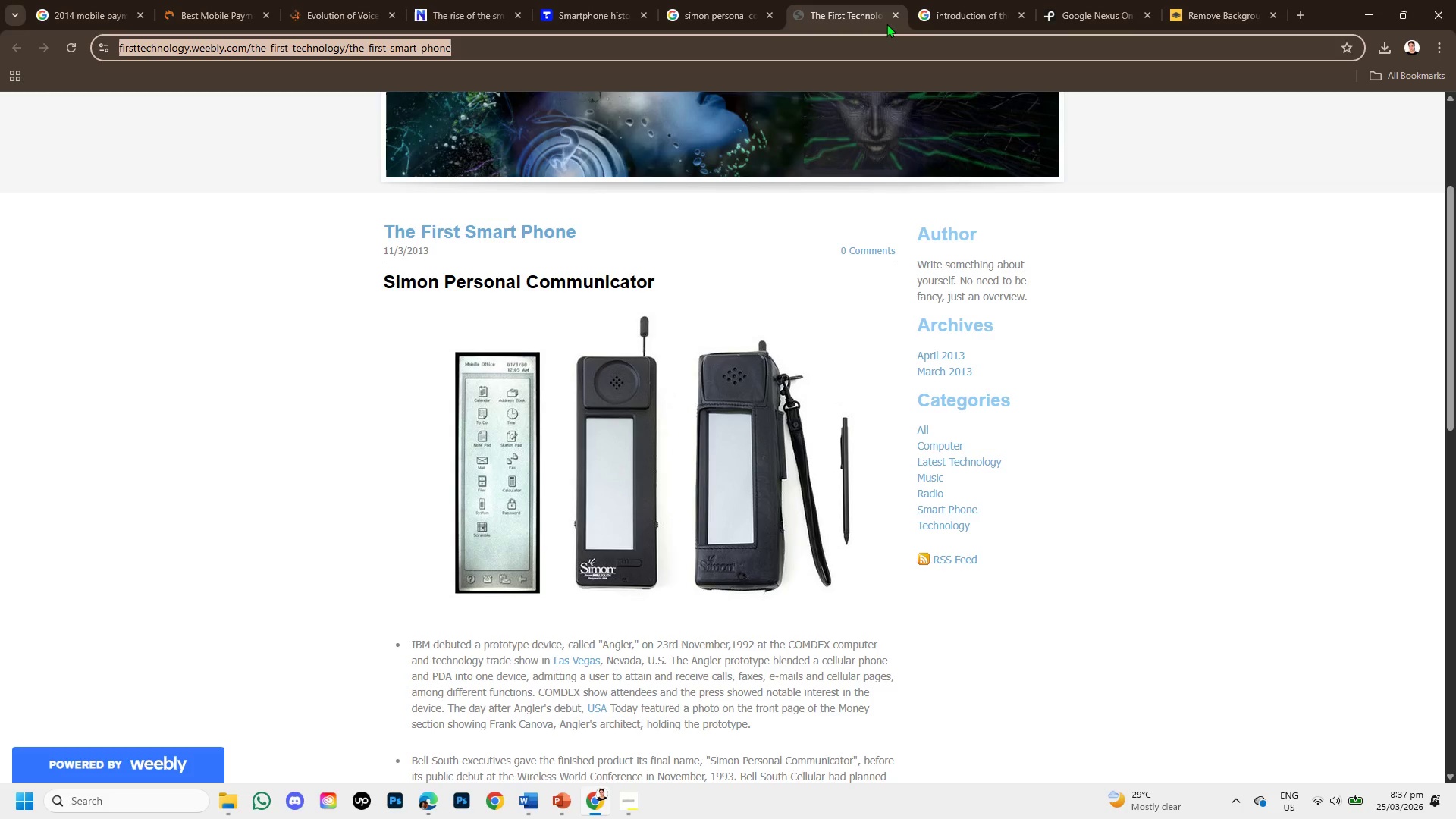 
left_click([895, 15])
 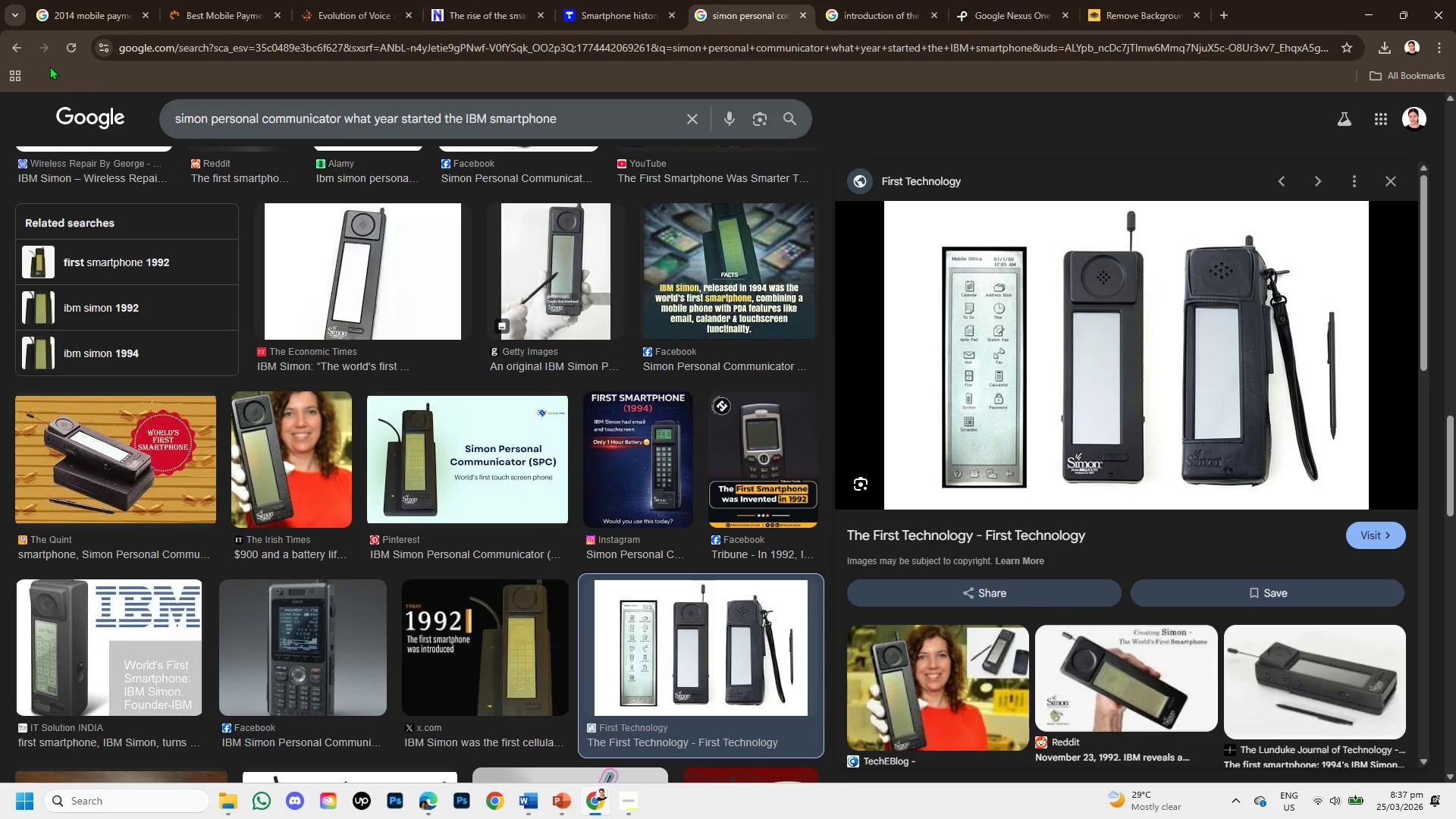 
left_click([16, 42])
 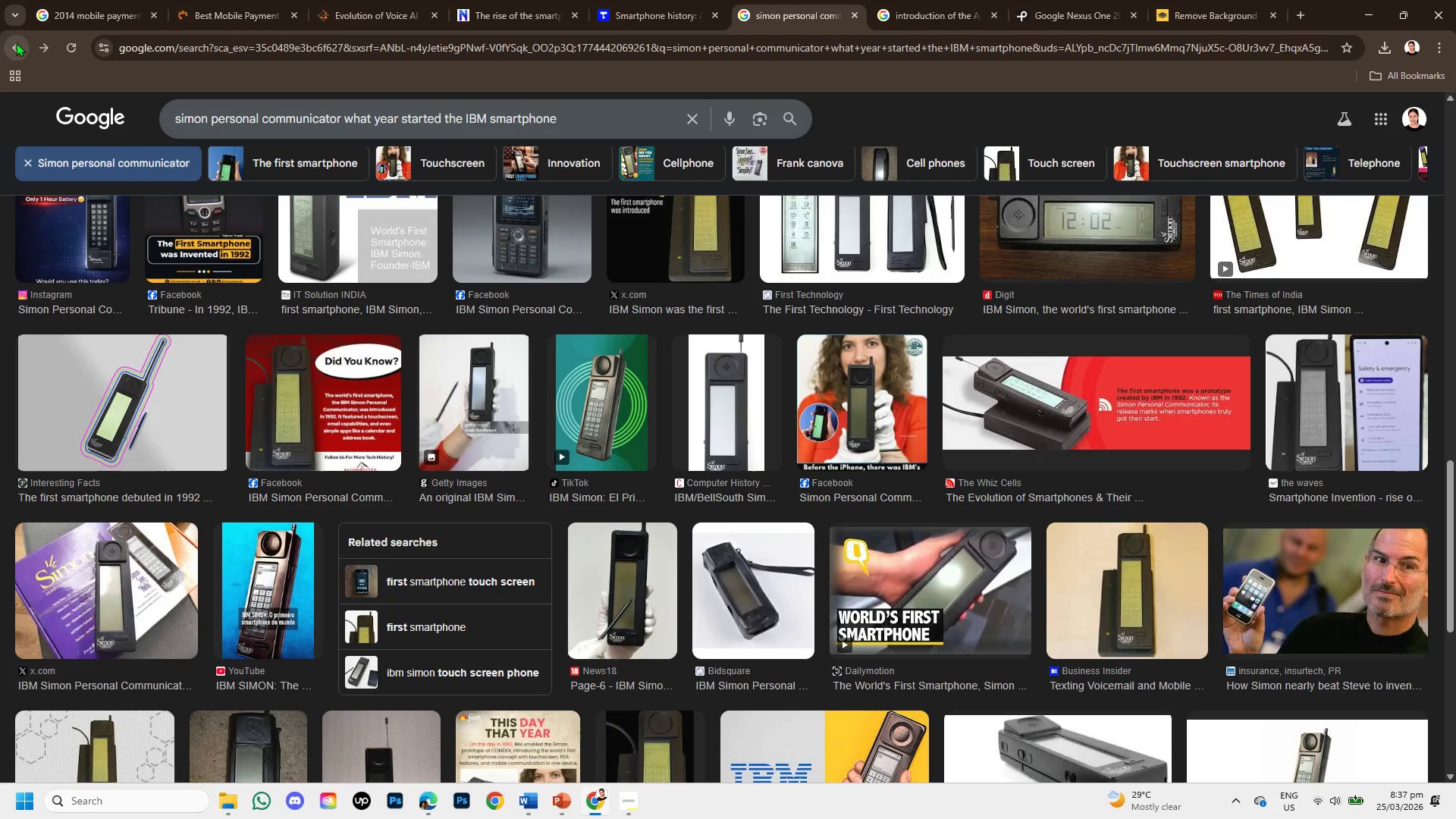 
left_click([16, 42])
 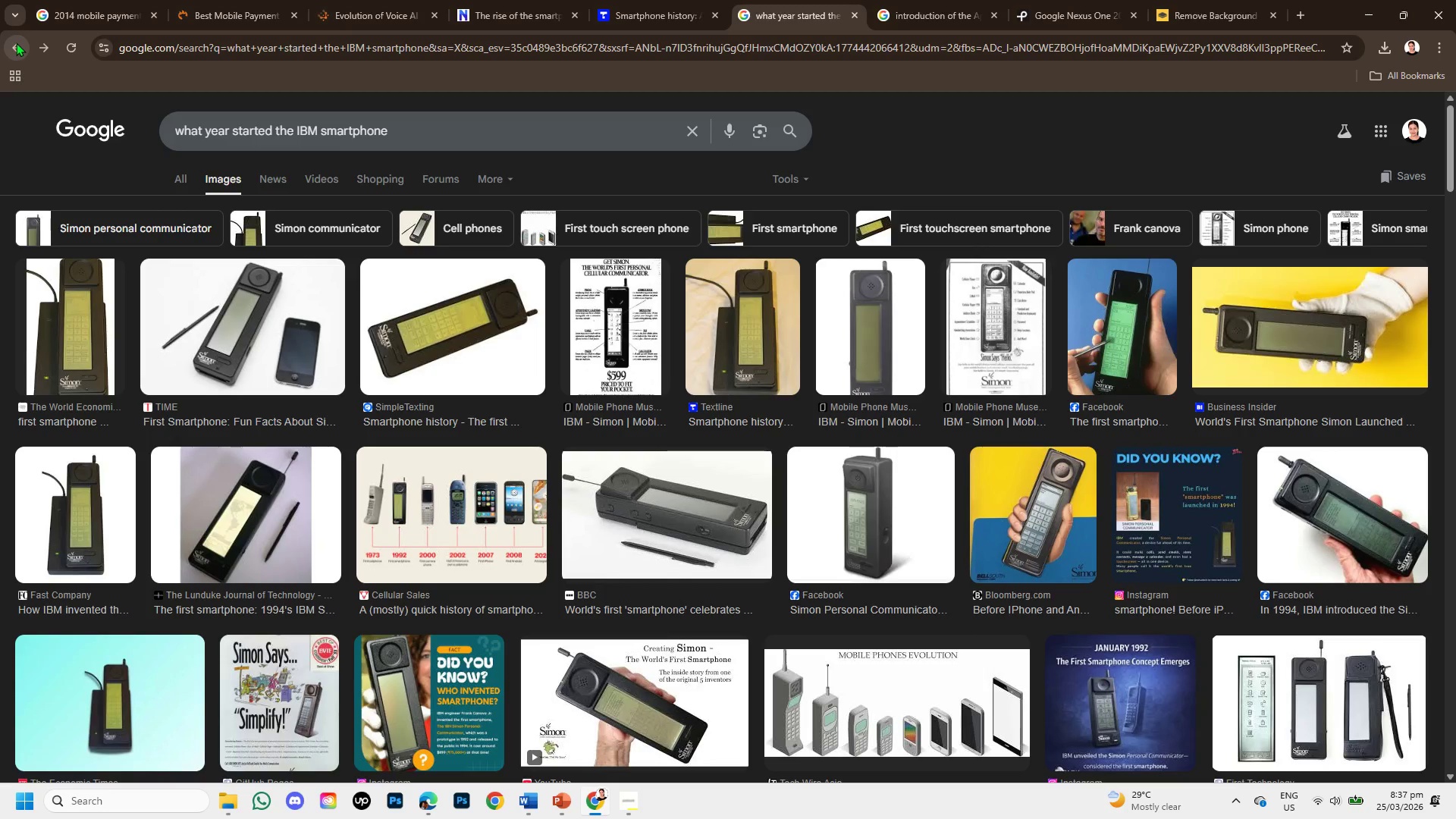 
left_click([16, 42])
 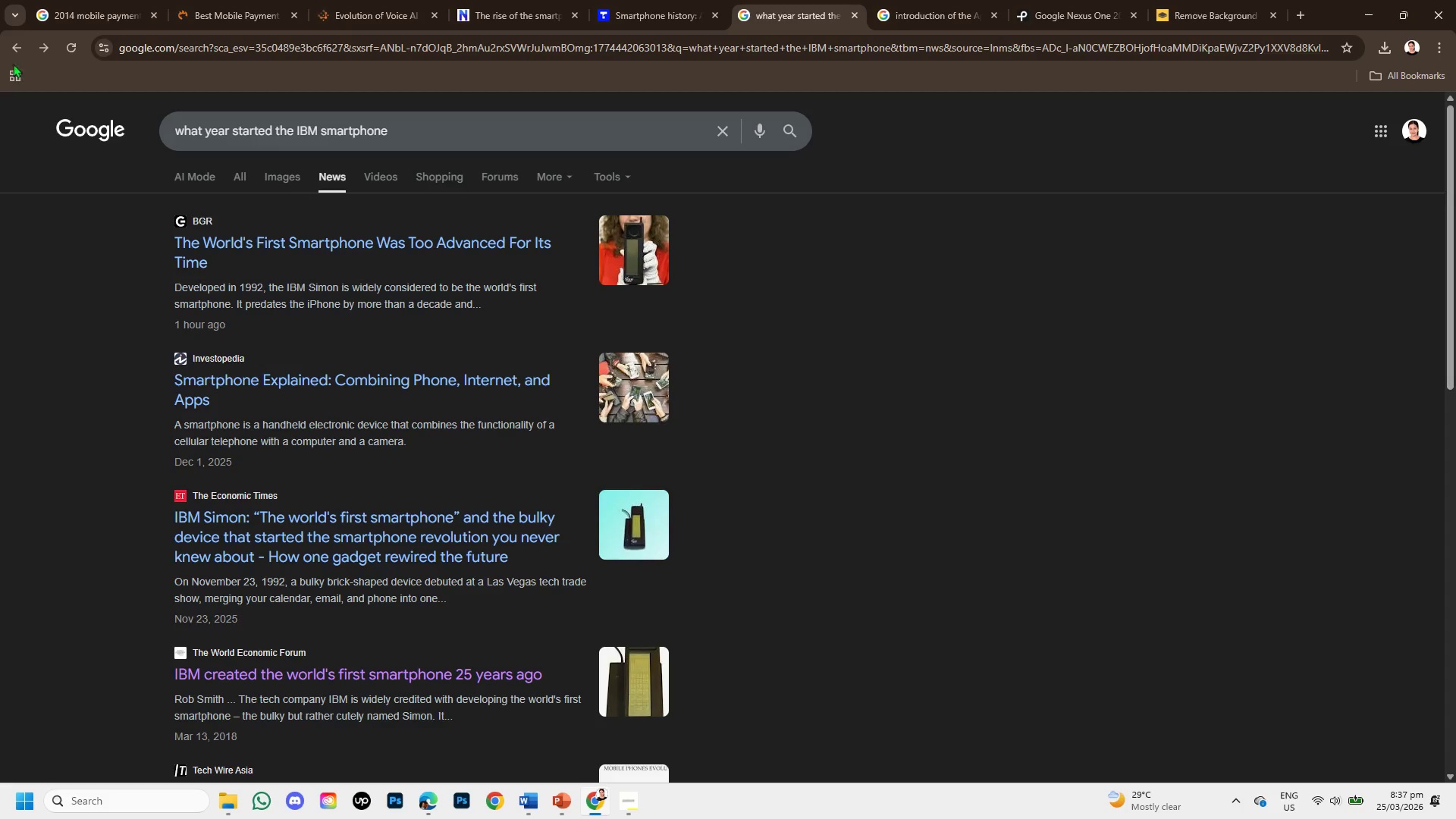 
left_click([8, 48])
 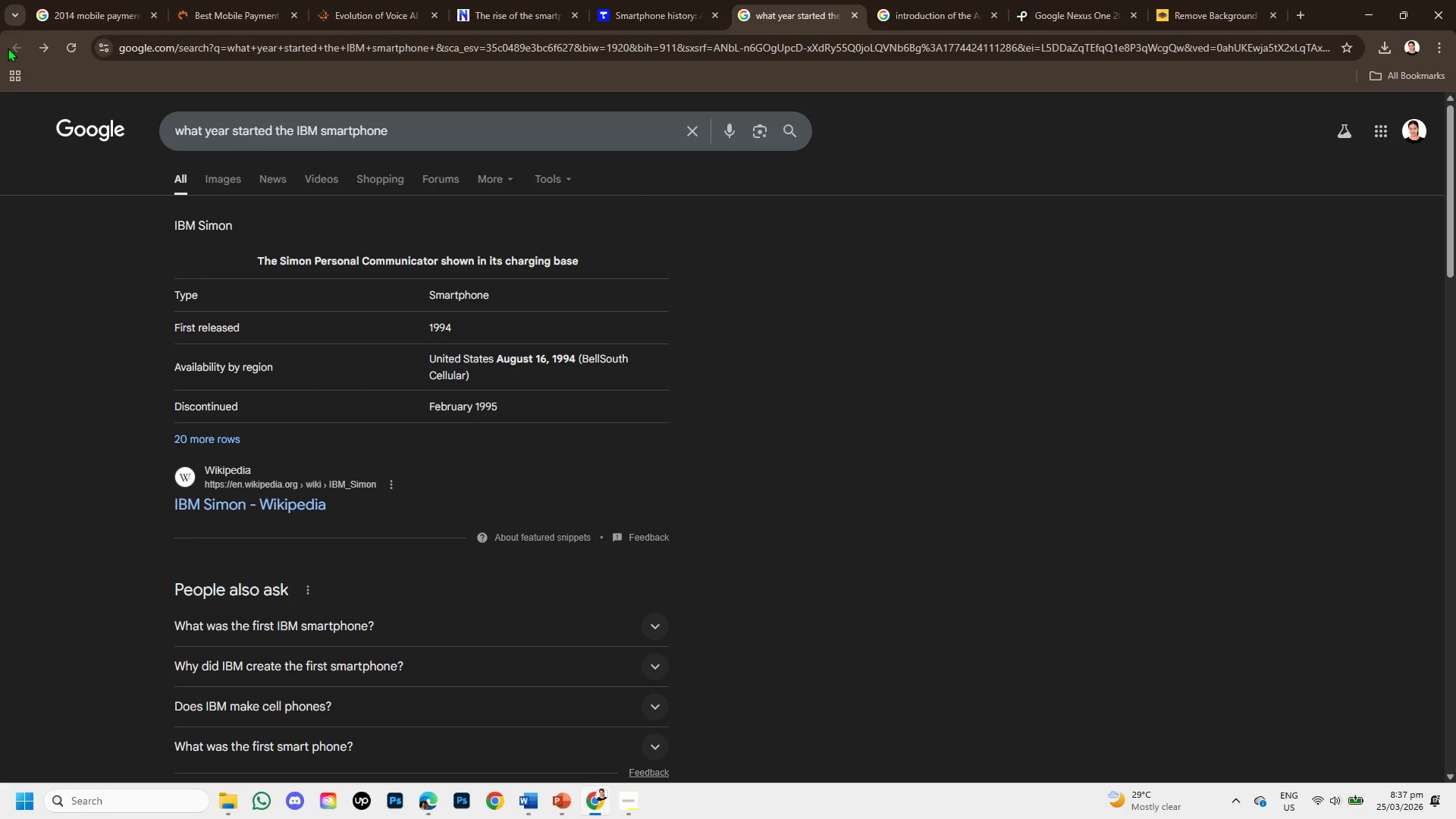 
left_click([8, 48])
 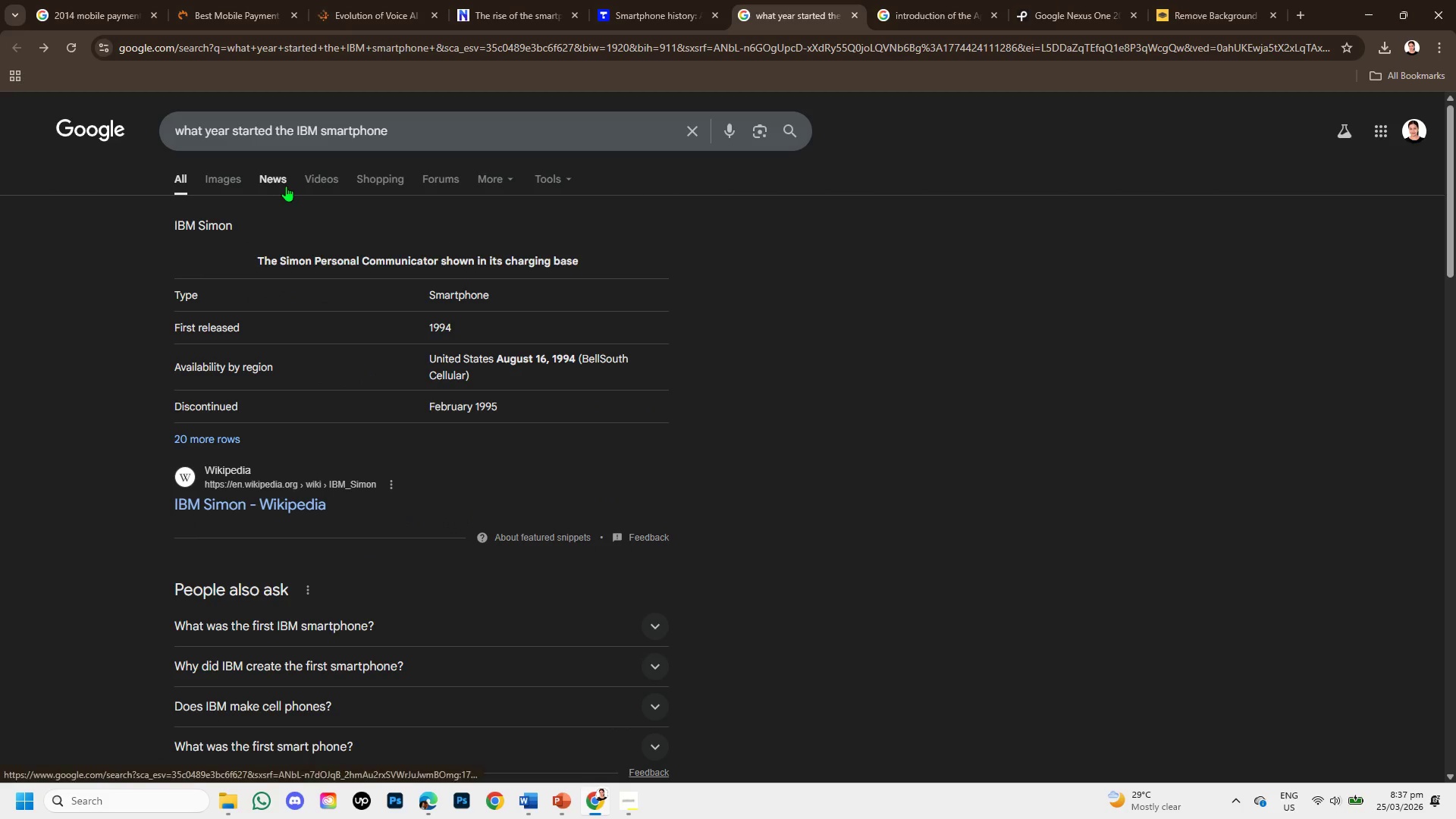 
scroll: coordinate [243, 247], scroll_direction: up, amount: 2.0
 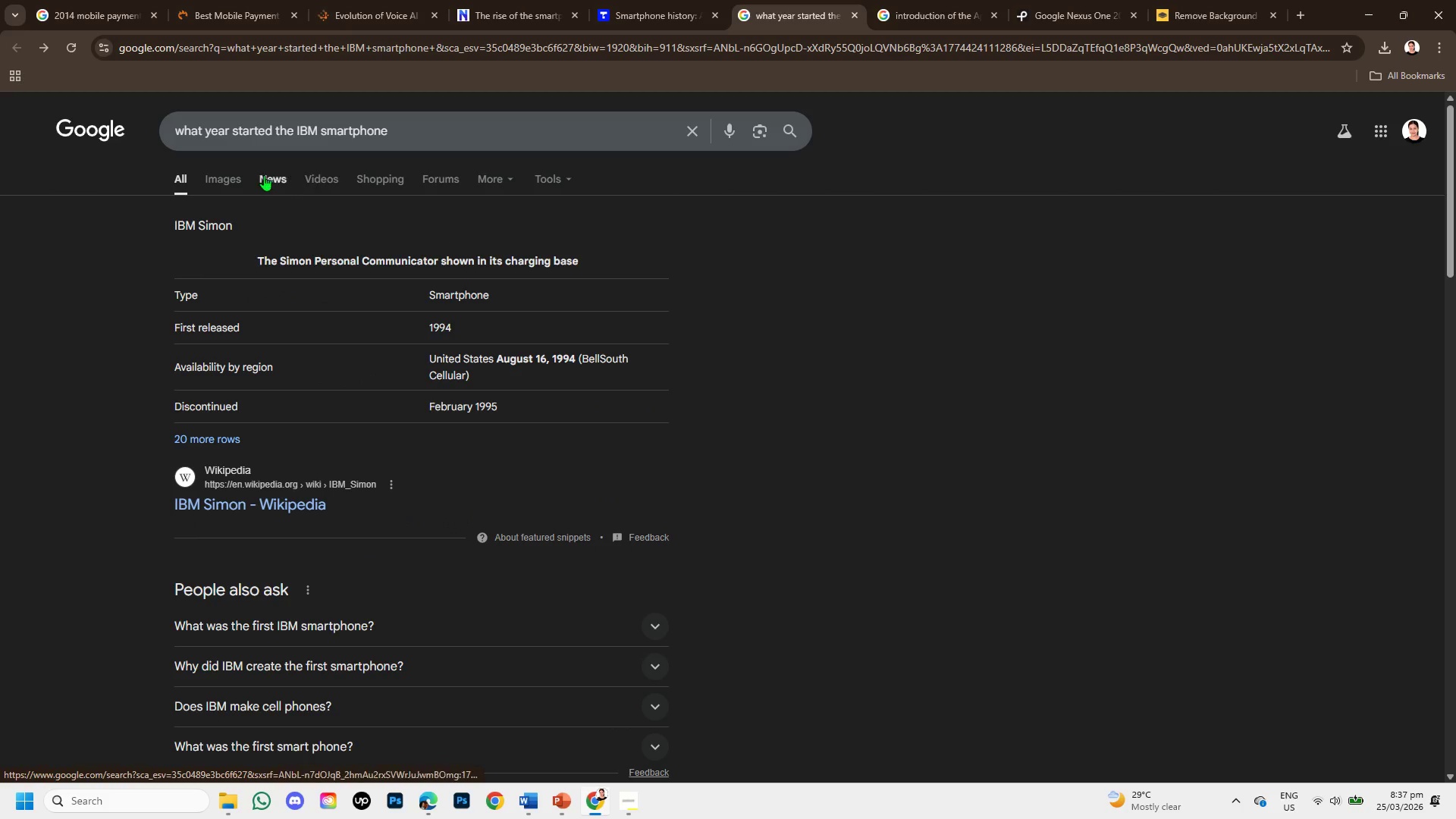 
left_click([228, 172])
 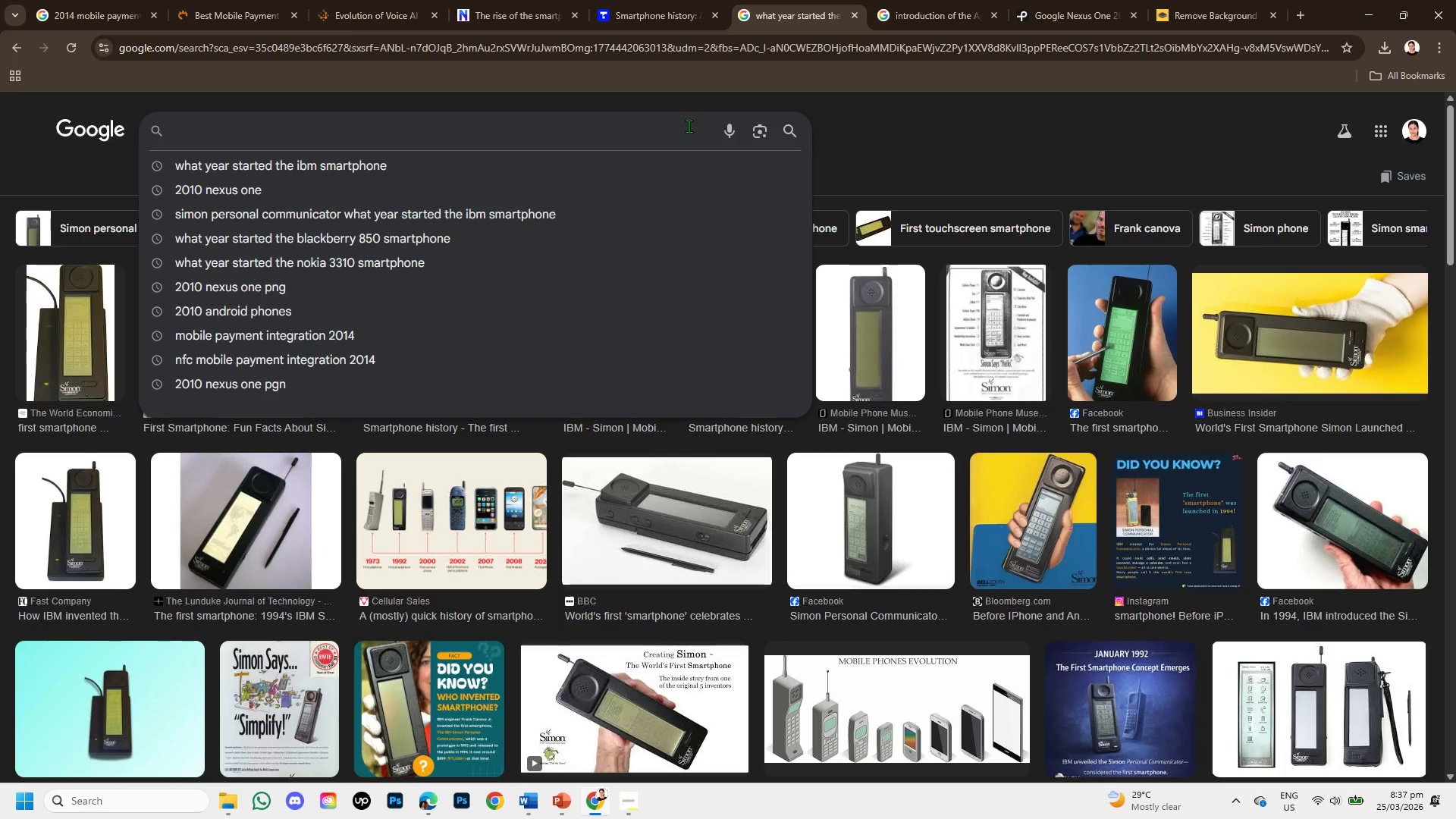 
type(smartphone timeline )
 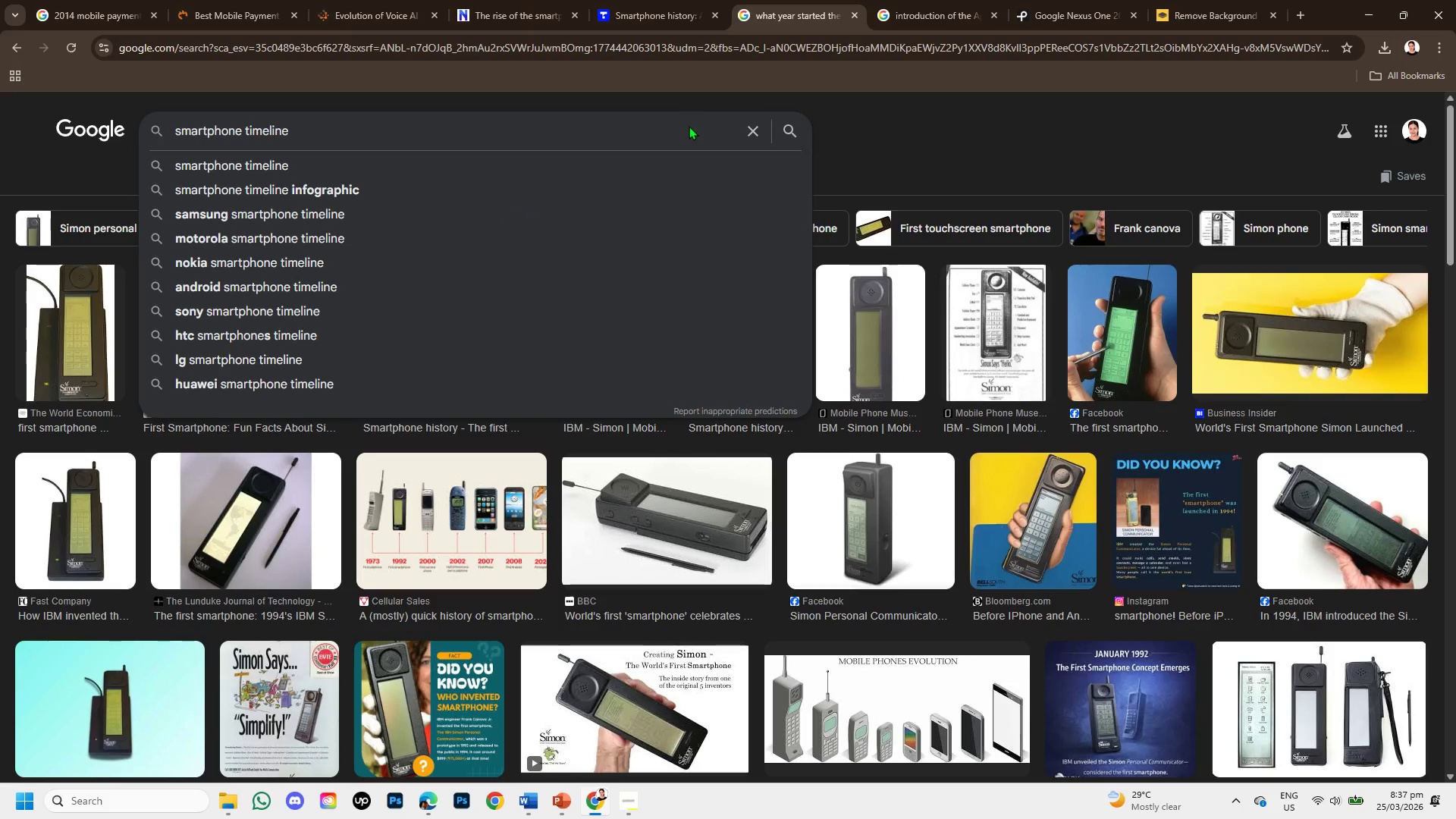 
key(Enter)
 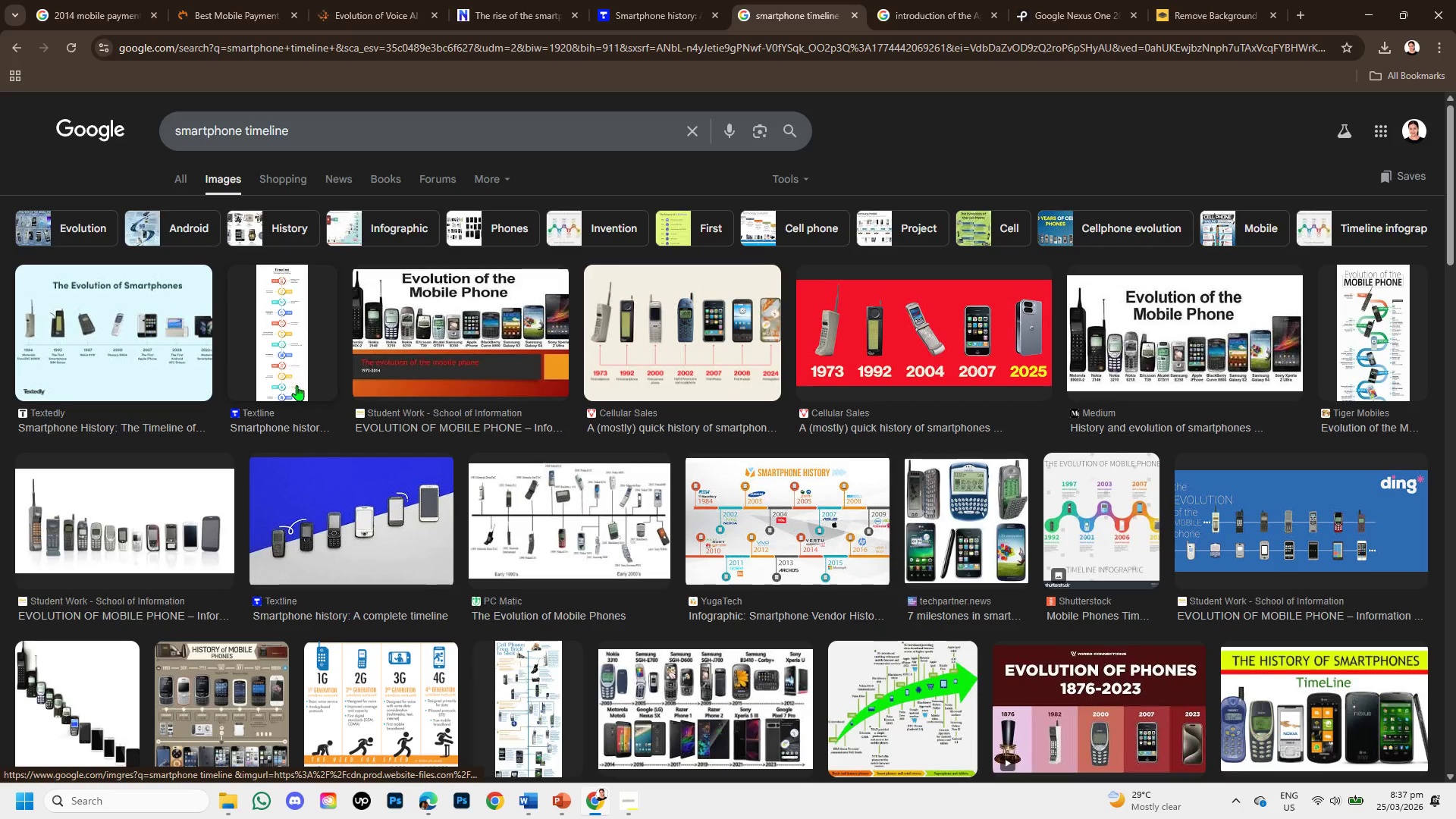 
wait(6.14)
 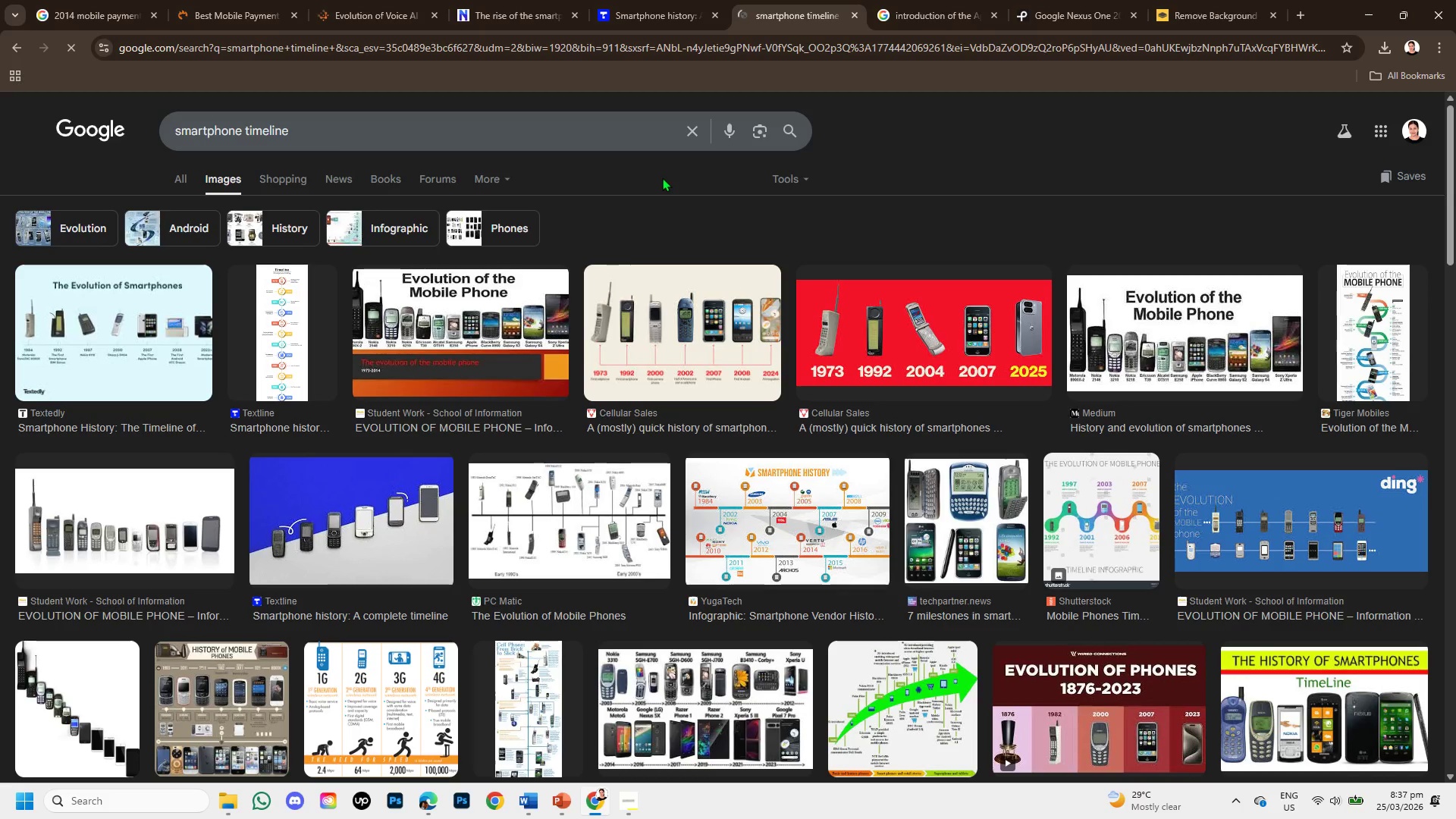 
left_click([181, 510])
 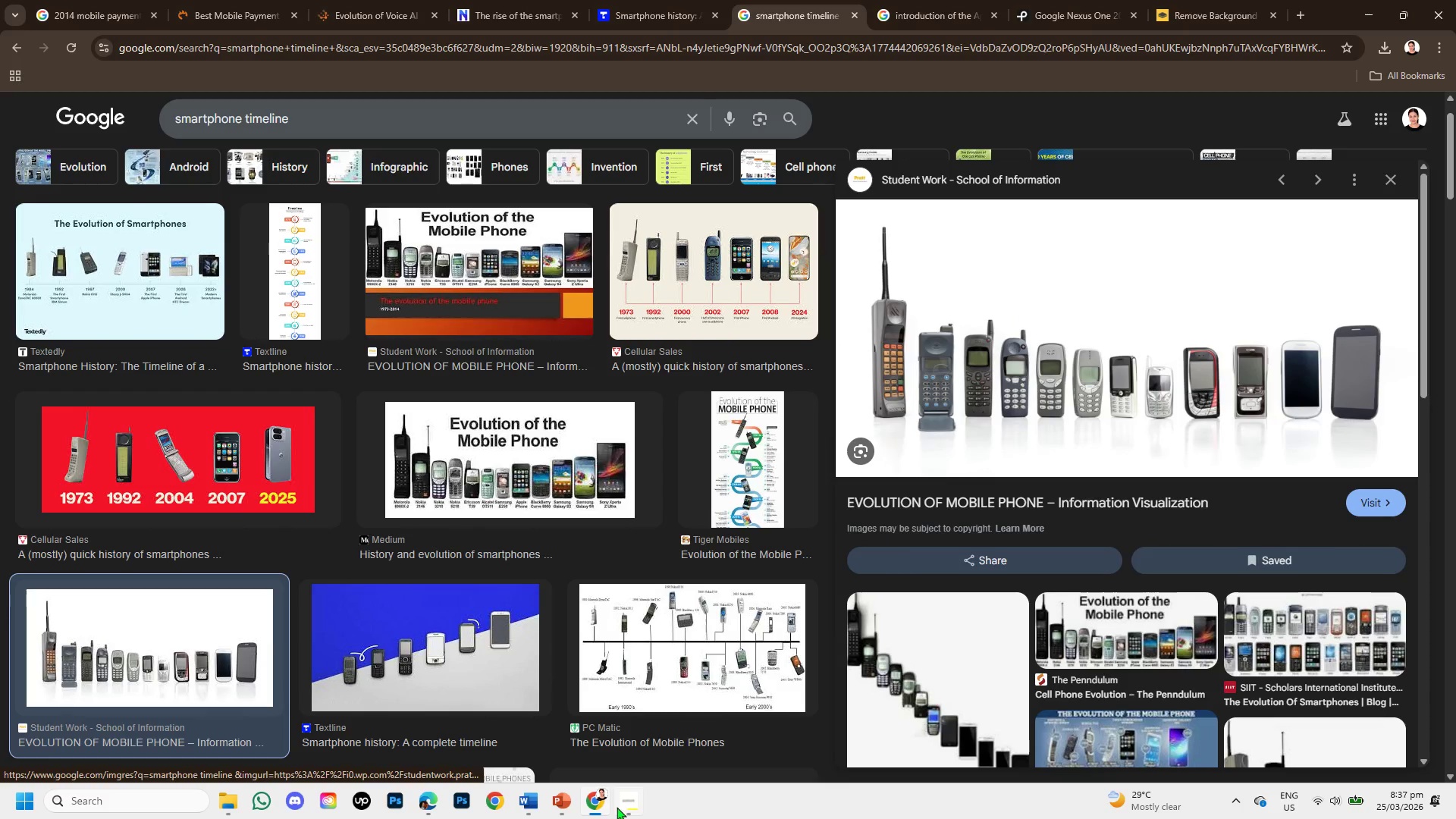 
wait(5.62)
 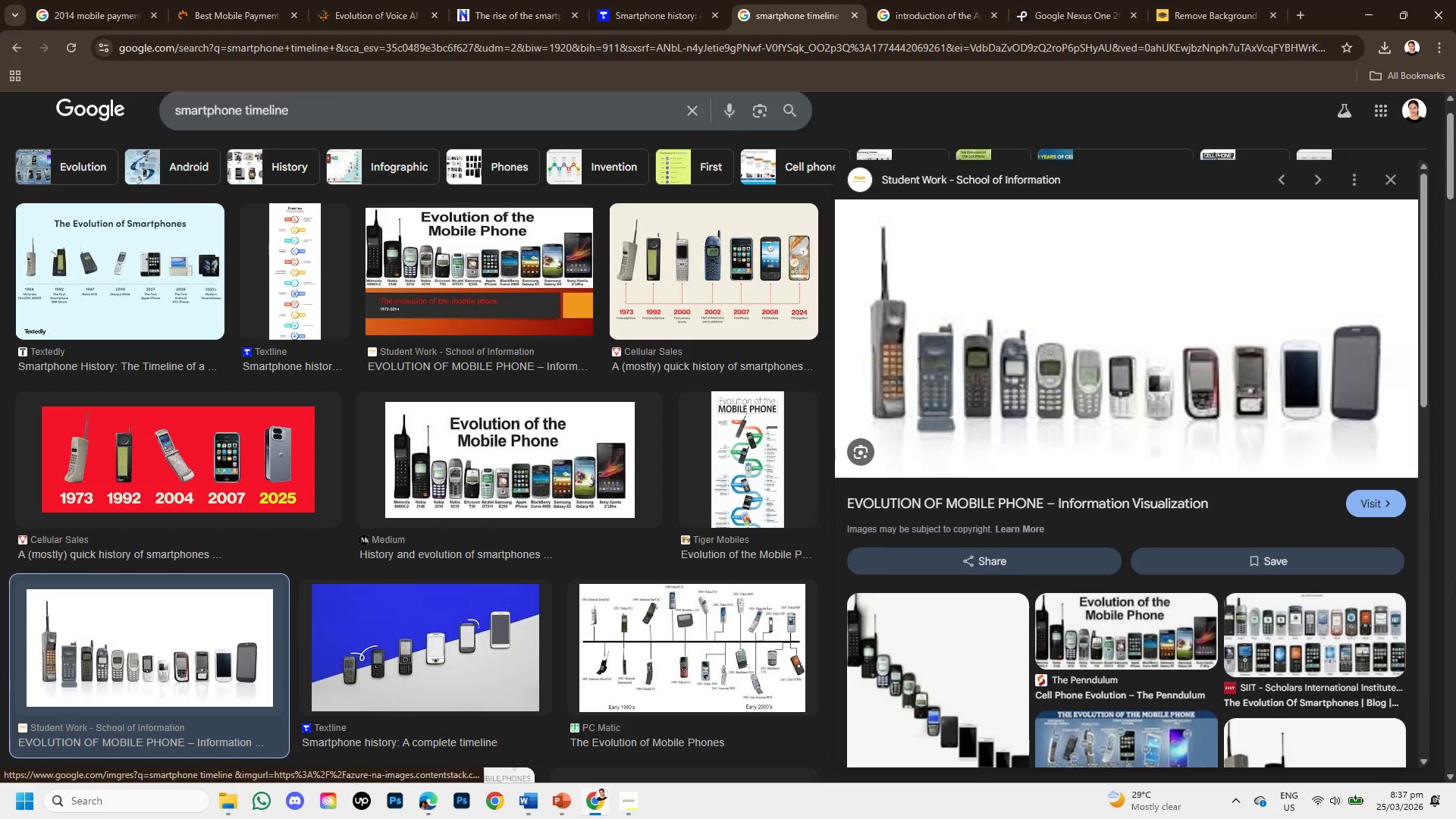 
left_click([1387, 502])
 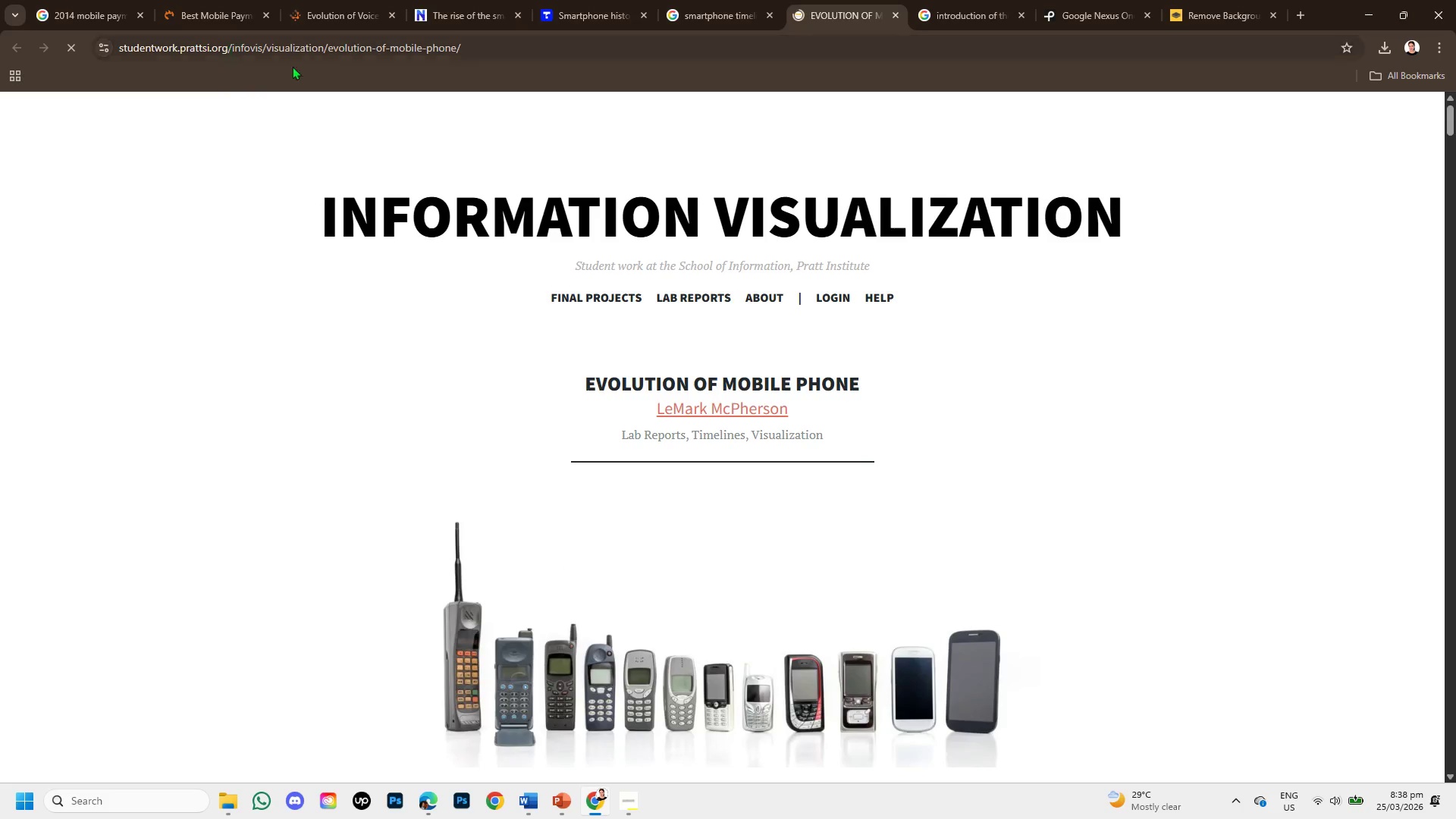 
scroll: coordinate [546, 572], scroll_direction: down, amount: 26.0
 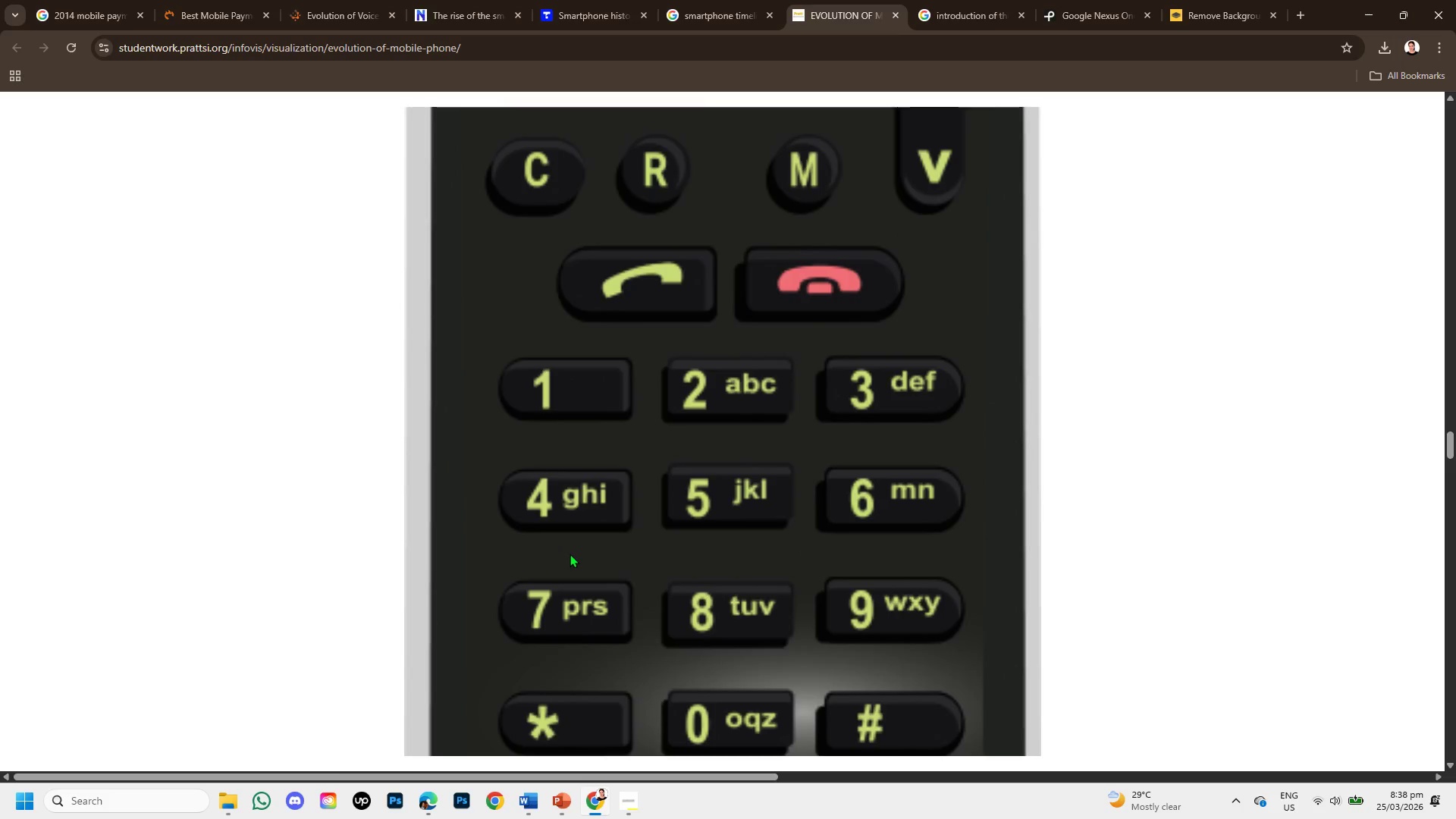 
scroll: coordinate [570, 554], scroll_direction: up, amount: 5.0
 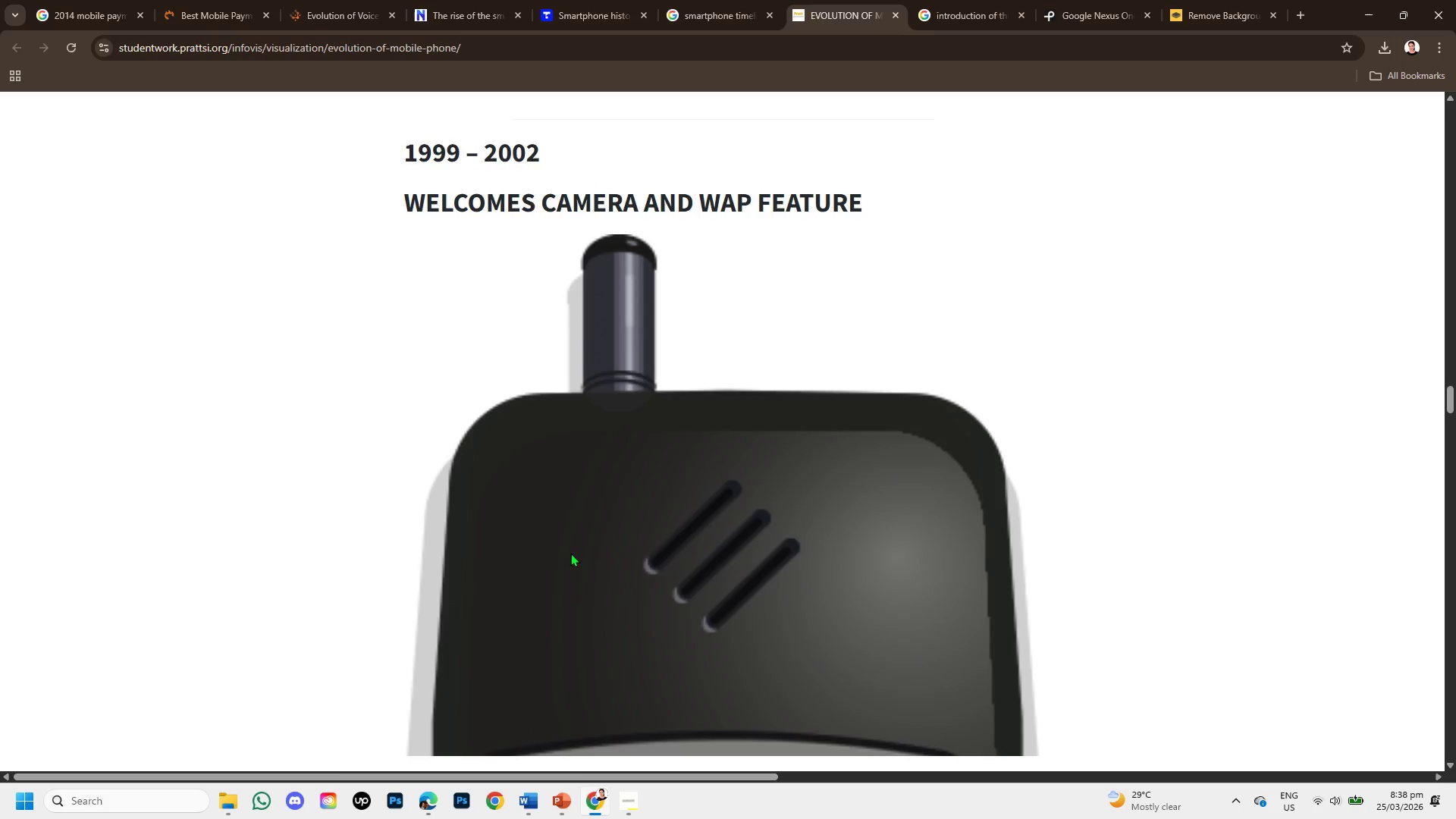 
scroll: coordinate [583, 565], scroll_direction: down, amount: 21.0
 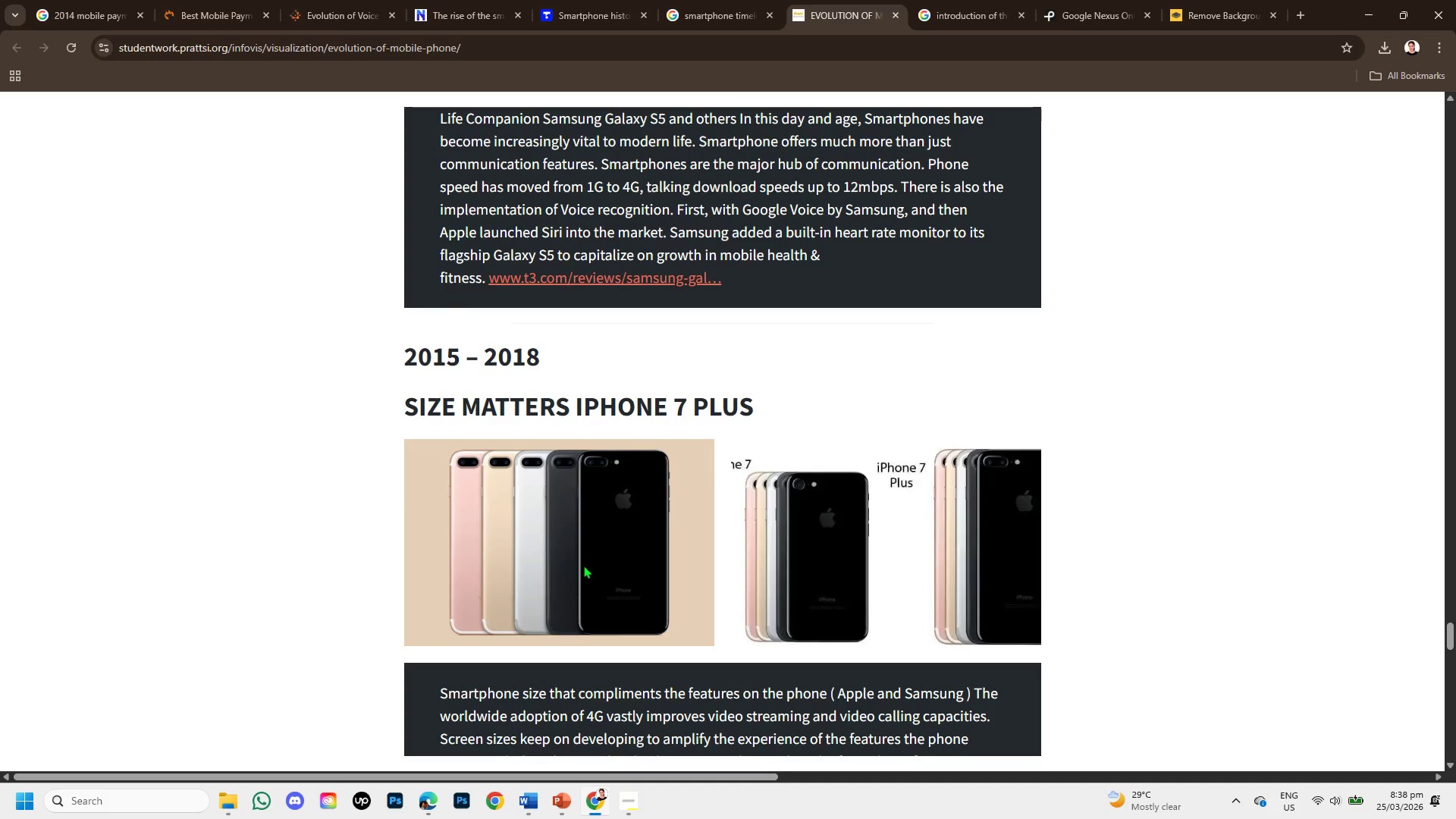 
scroll: coordinate [585, 560], scroll_direction: up, amount: 3.0
 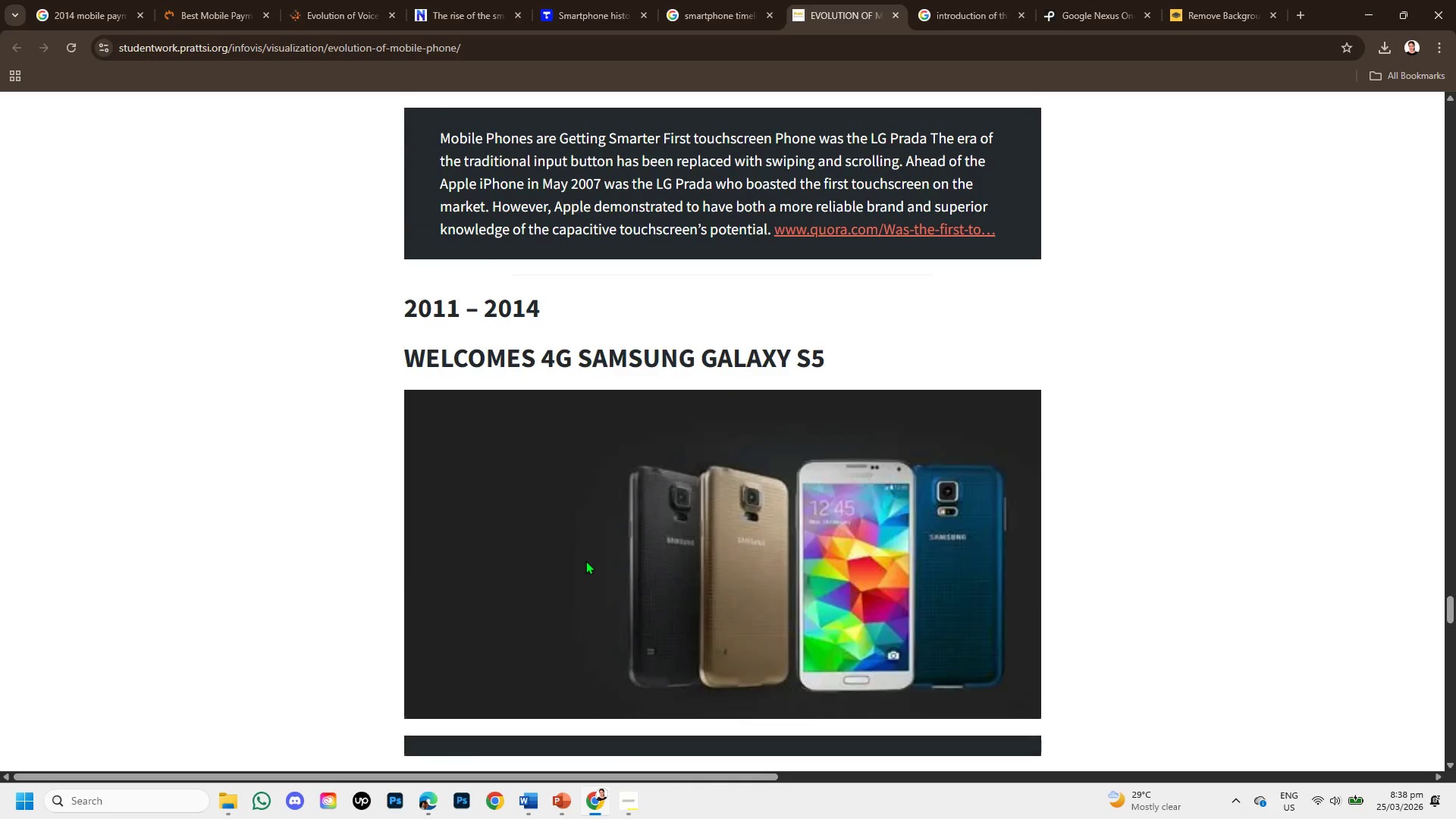 
scroll: coordinate [740, 438], scroll_direction: down, amount: 6.0
 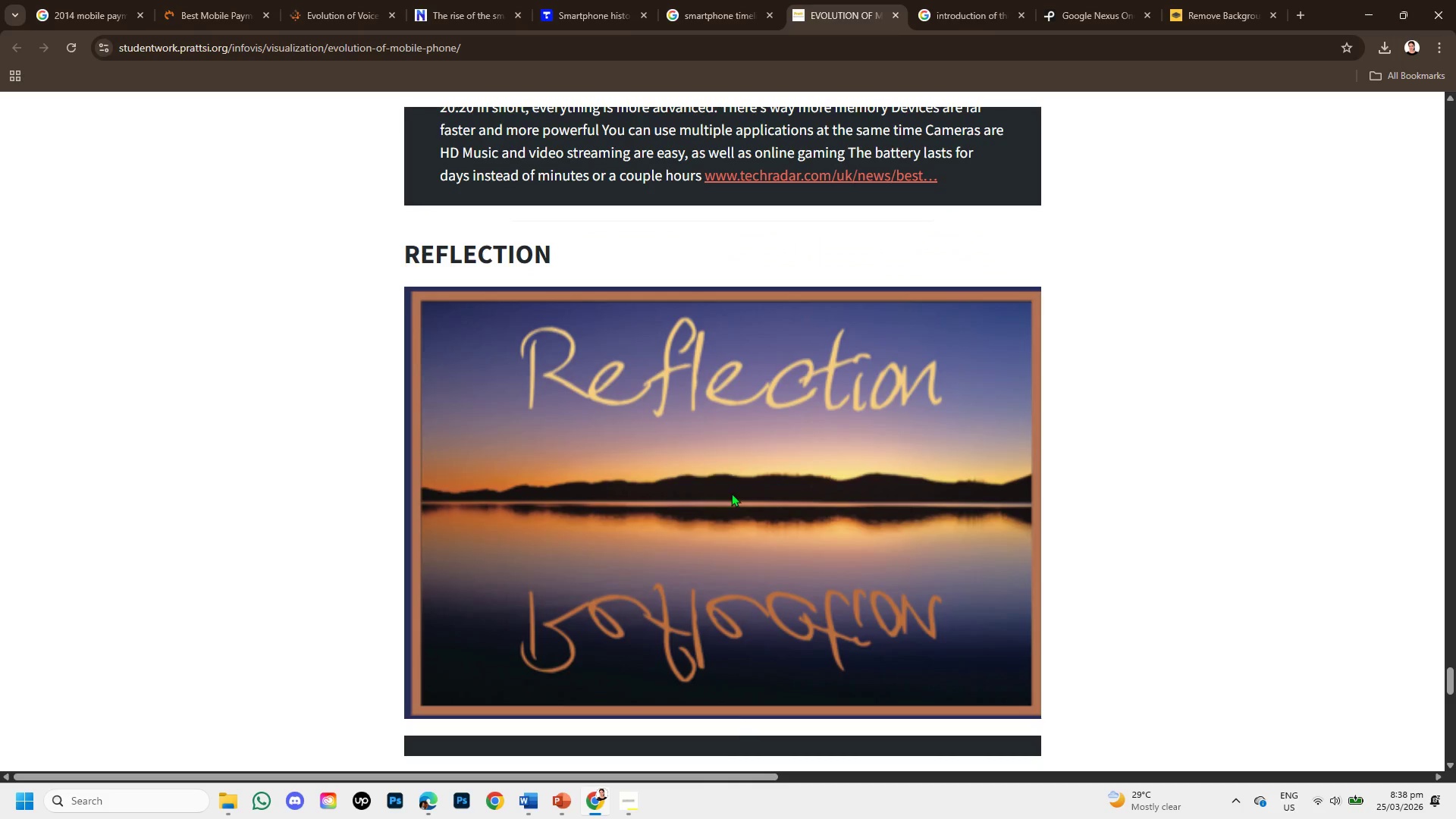 
scroll: coordinate [744, 393], scroll_direction: up, amount: 69.0
 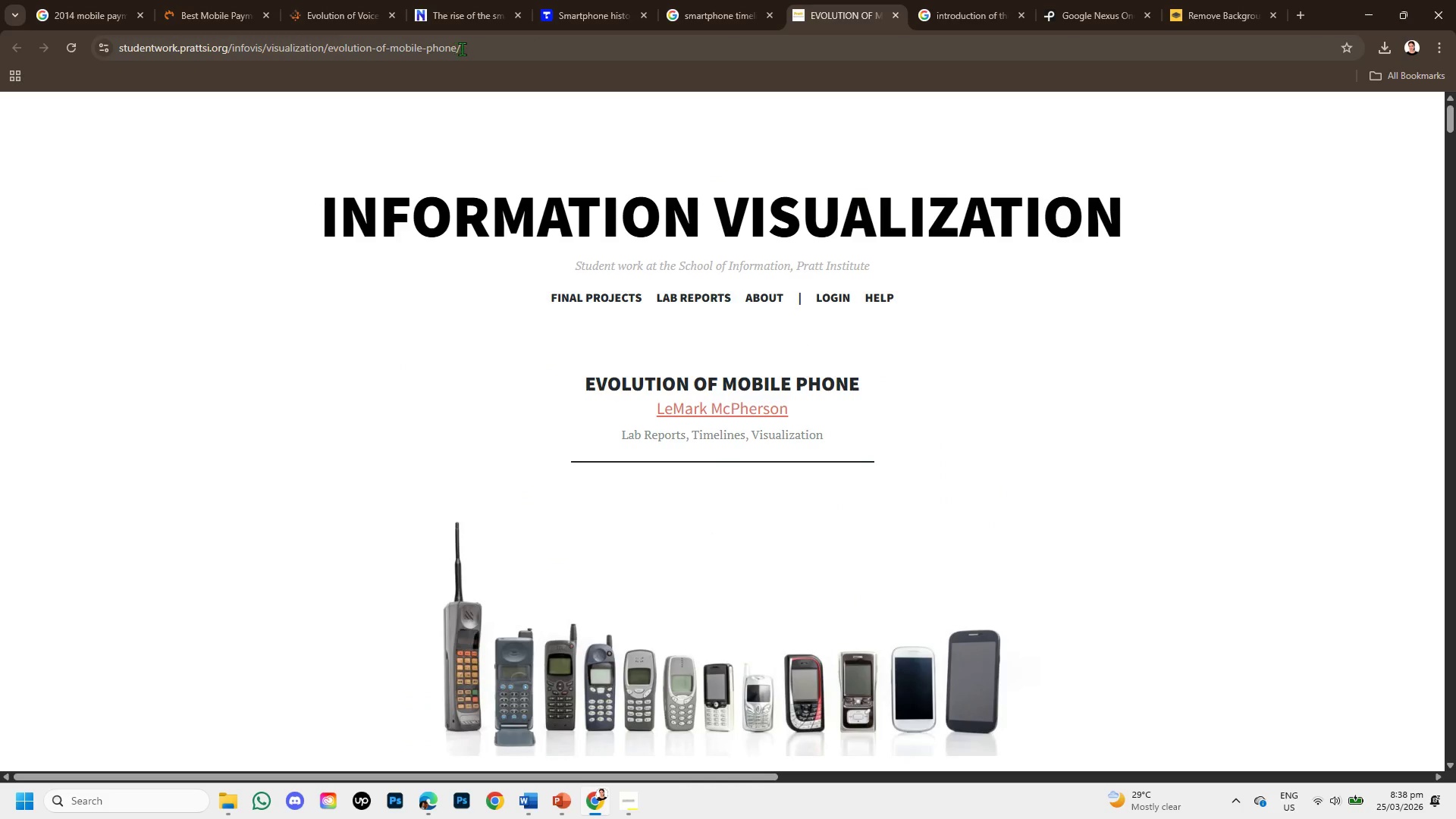 
left_click_drag(start_coordinate=[466, 49], to_coordinate=[108, 55])
 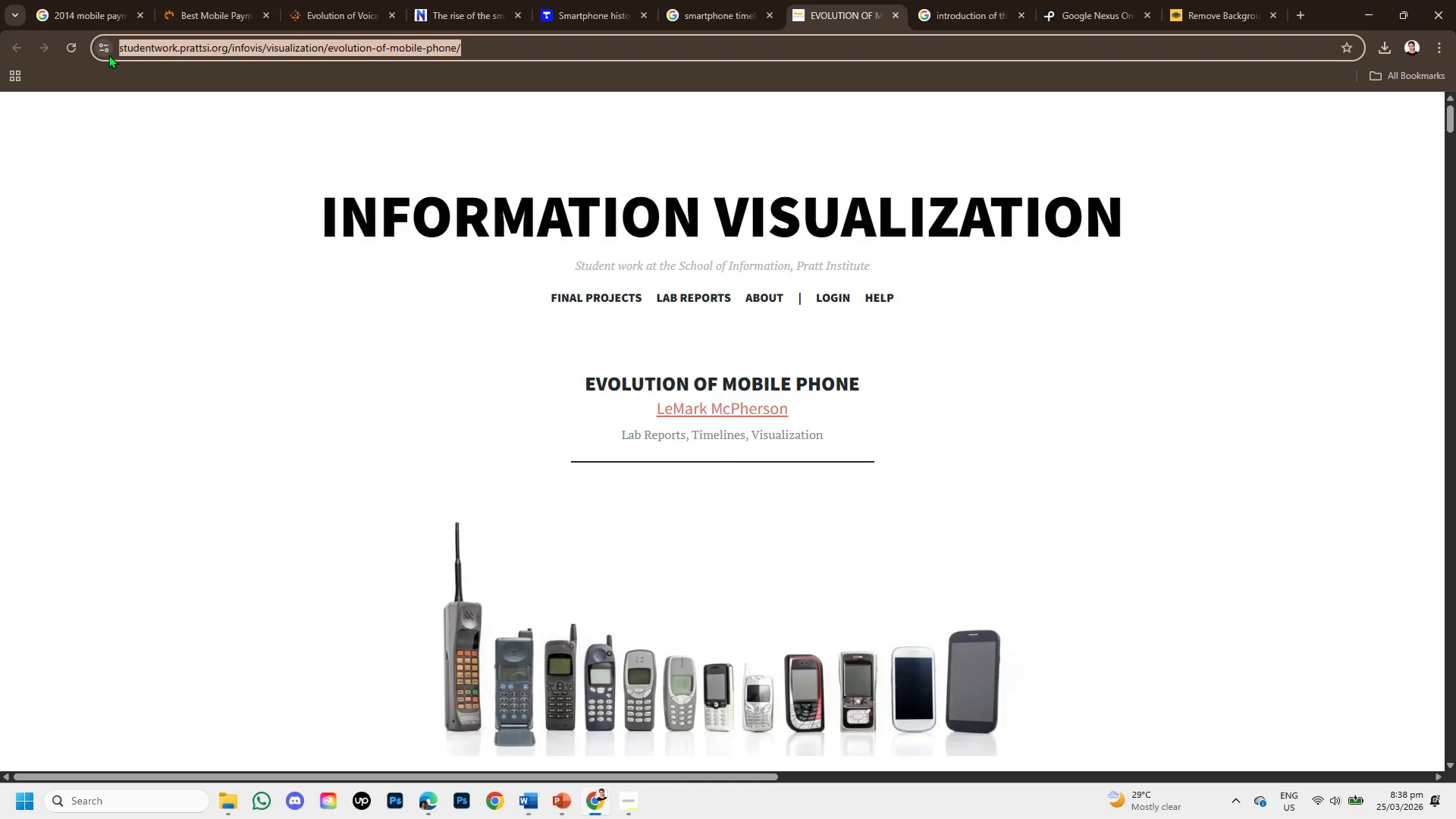 
hold_key(key=ControlLeft, duration=1.5)
 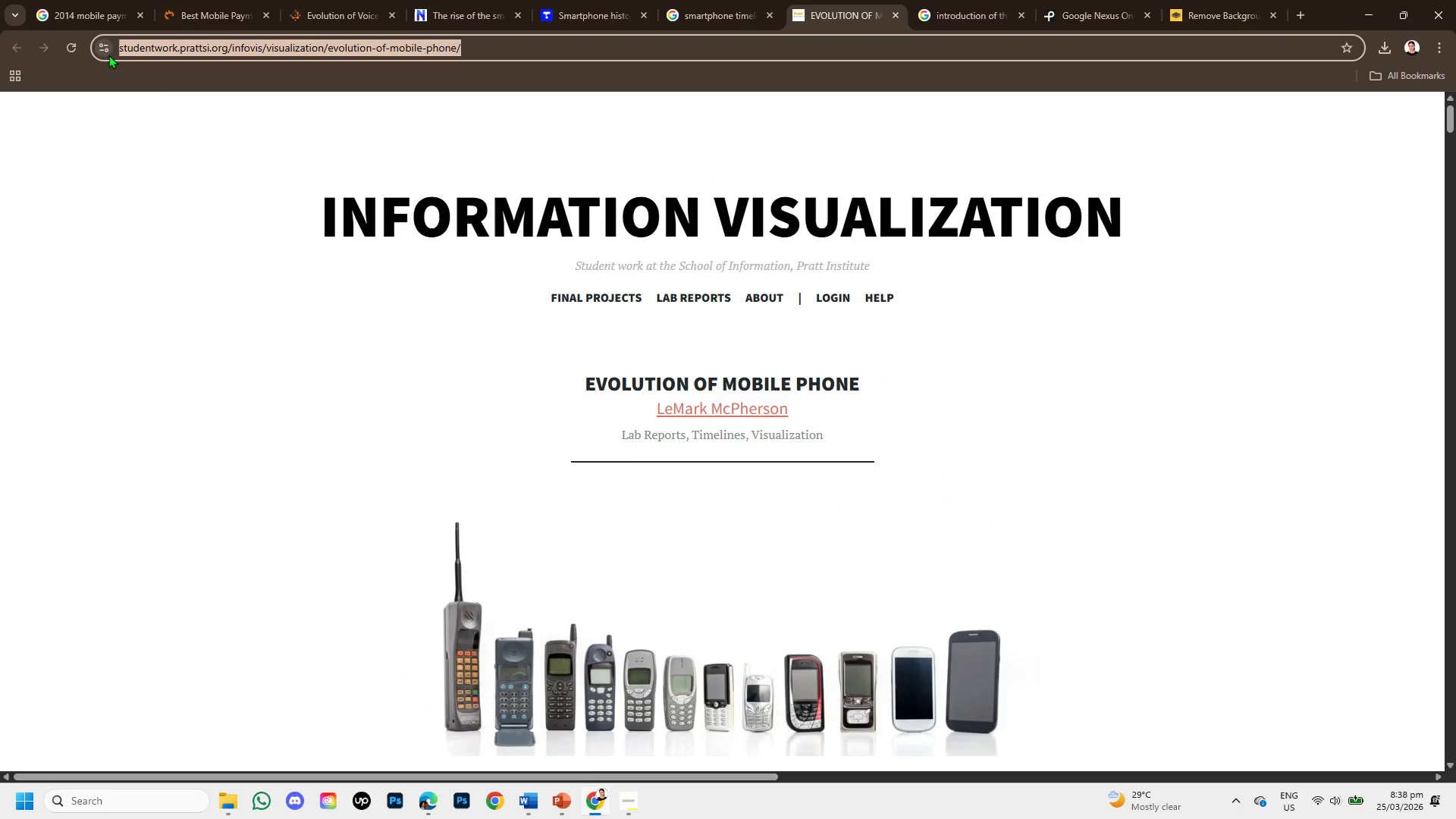 
hold_key(key=ControlLeft, duration=0.98)
 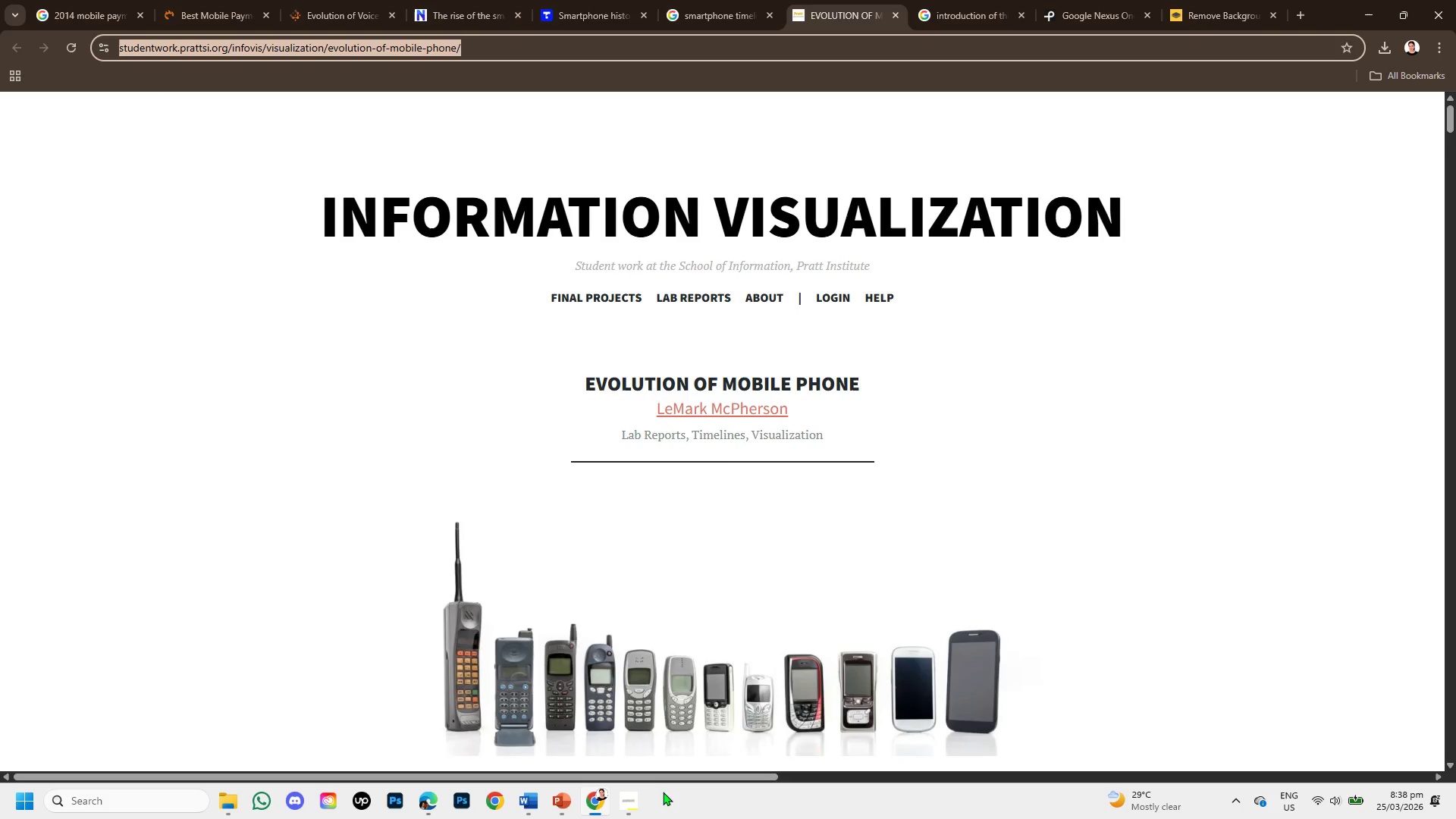 
hold_key(key=C, duration=0.31)